 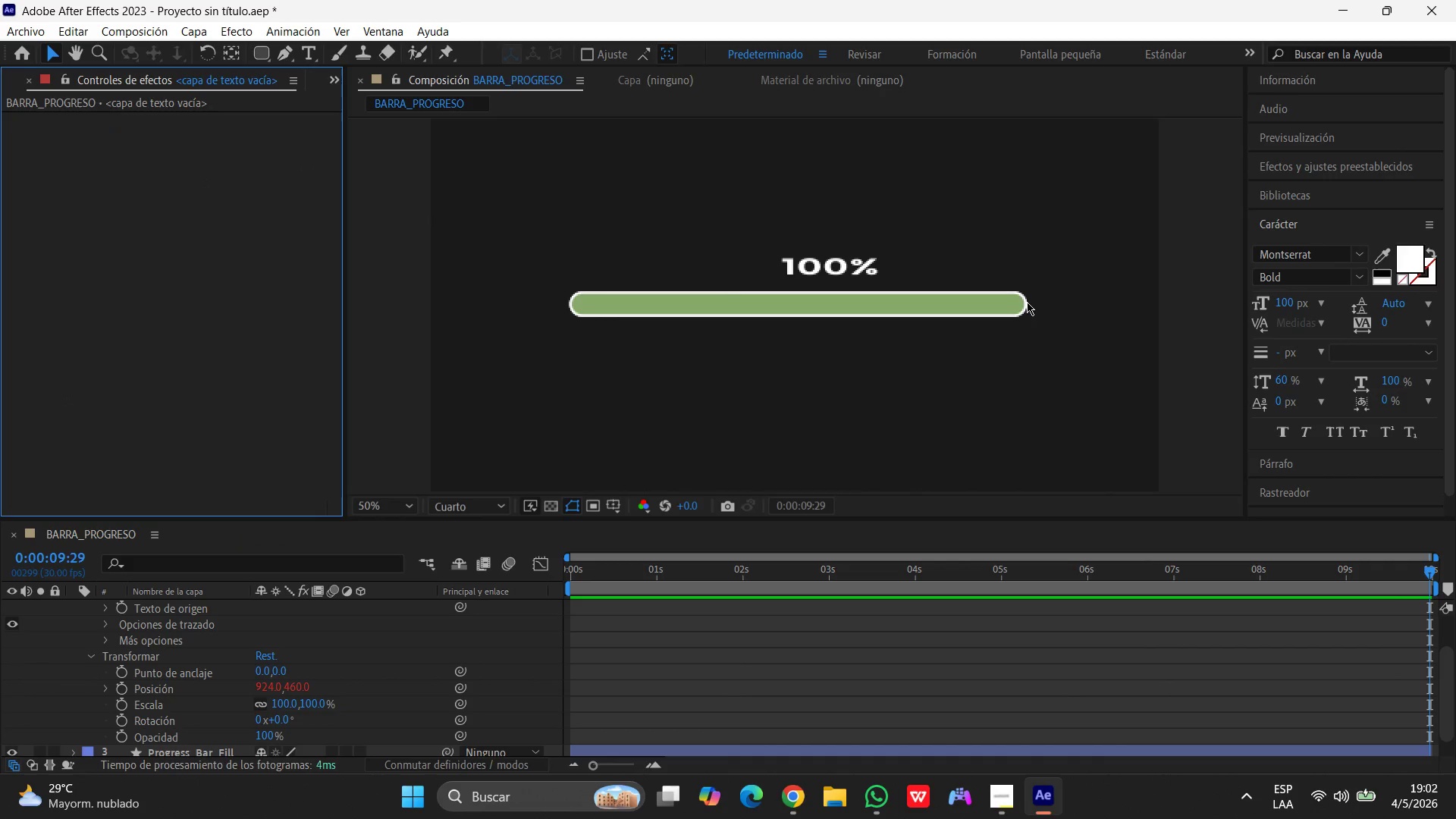 
scroll: coordinate [163, 609], scroll_direction: up, amount: 6.0
 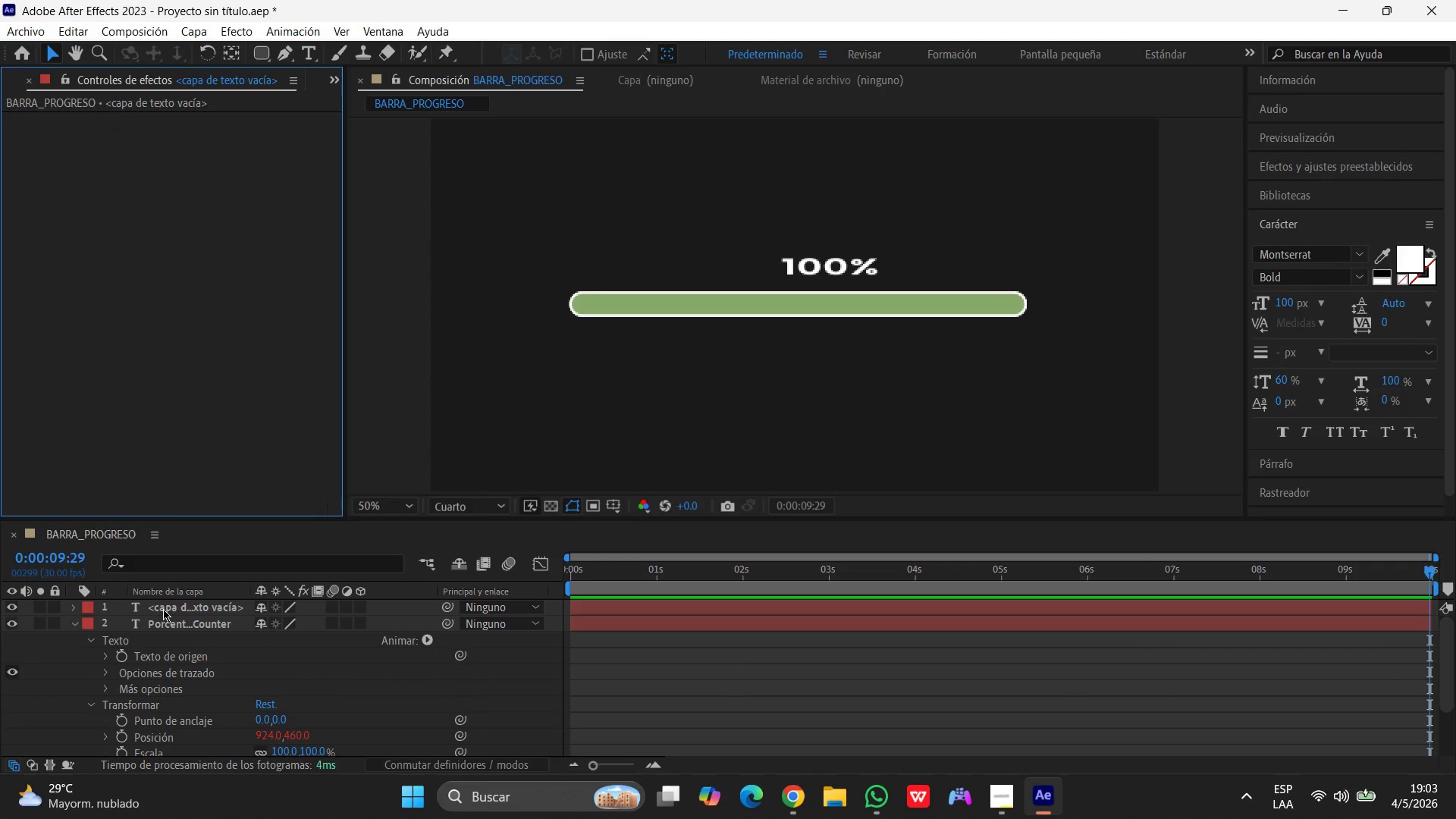 
wait(11.84)
 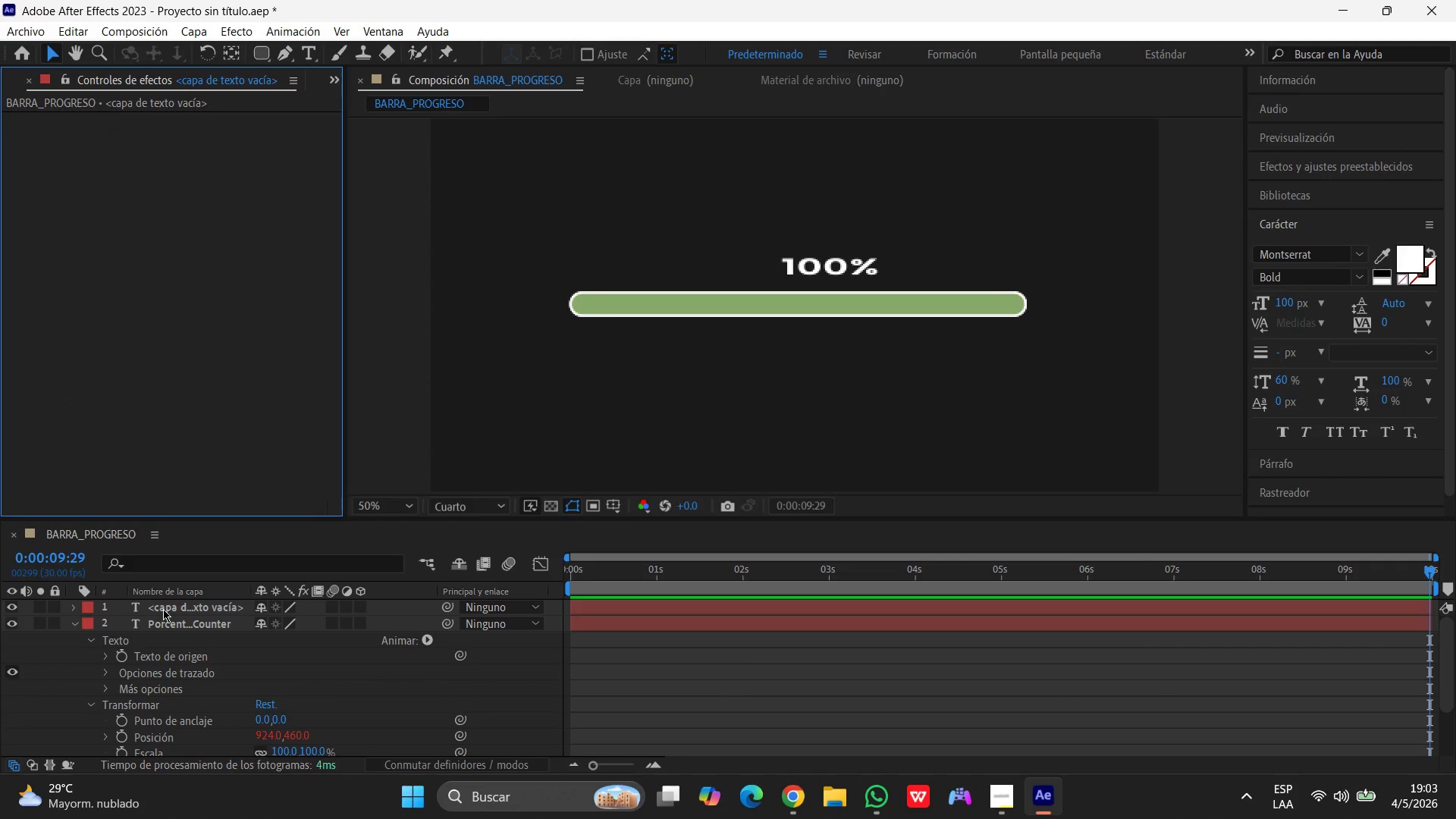 
left_click([140, 275])
 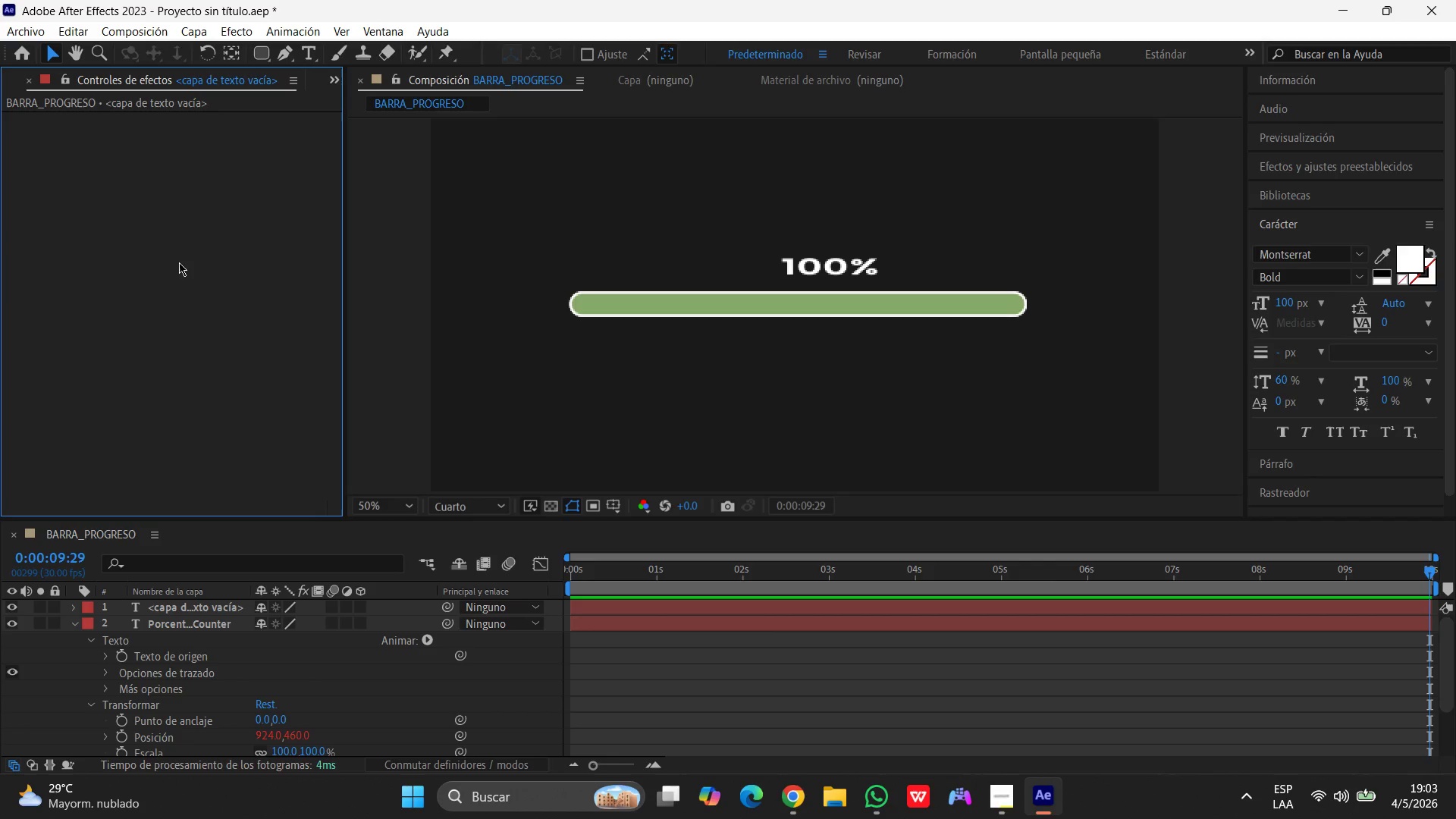 
left_click([180, 262])
 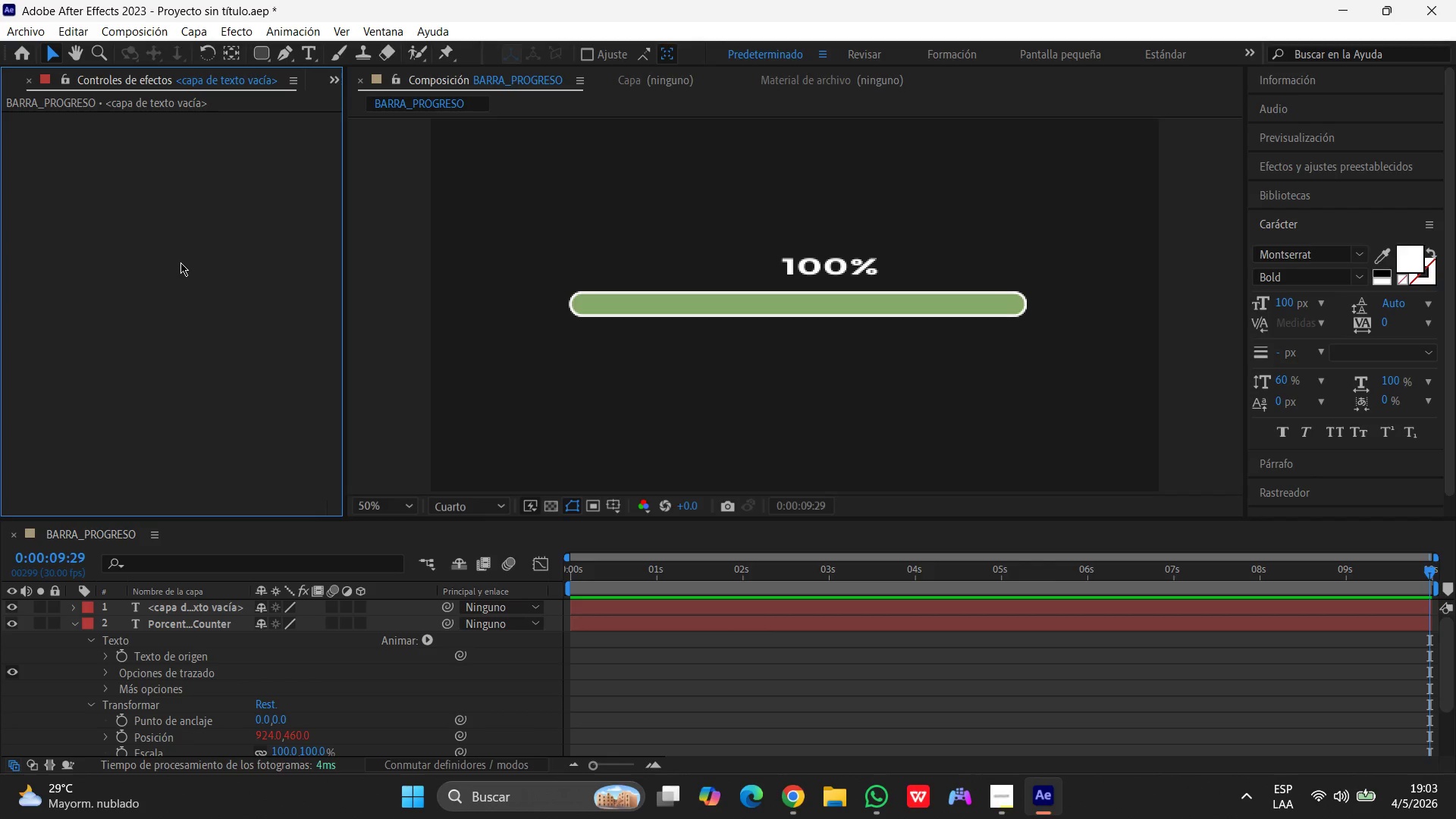 
left_click([180, 262])
 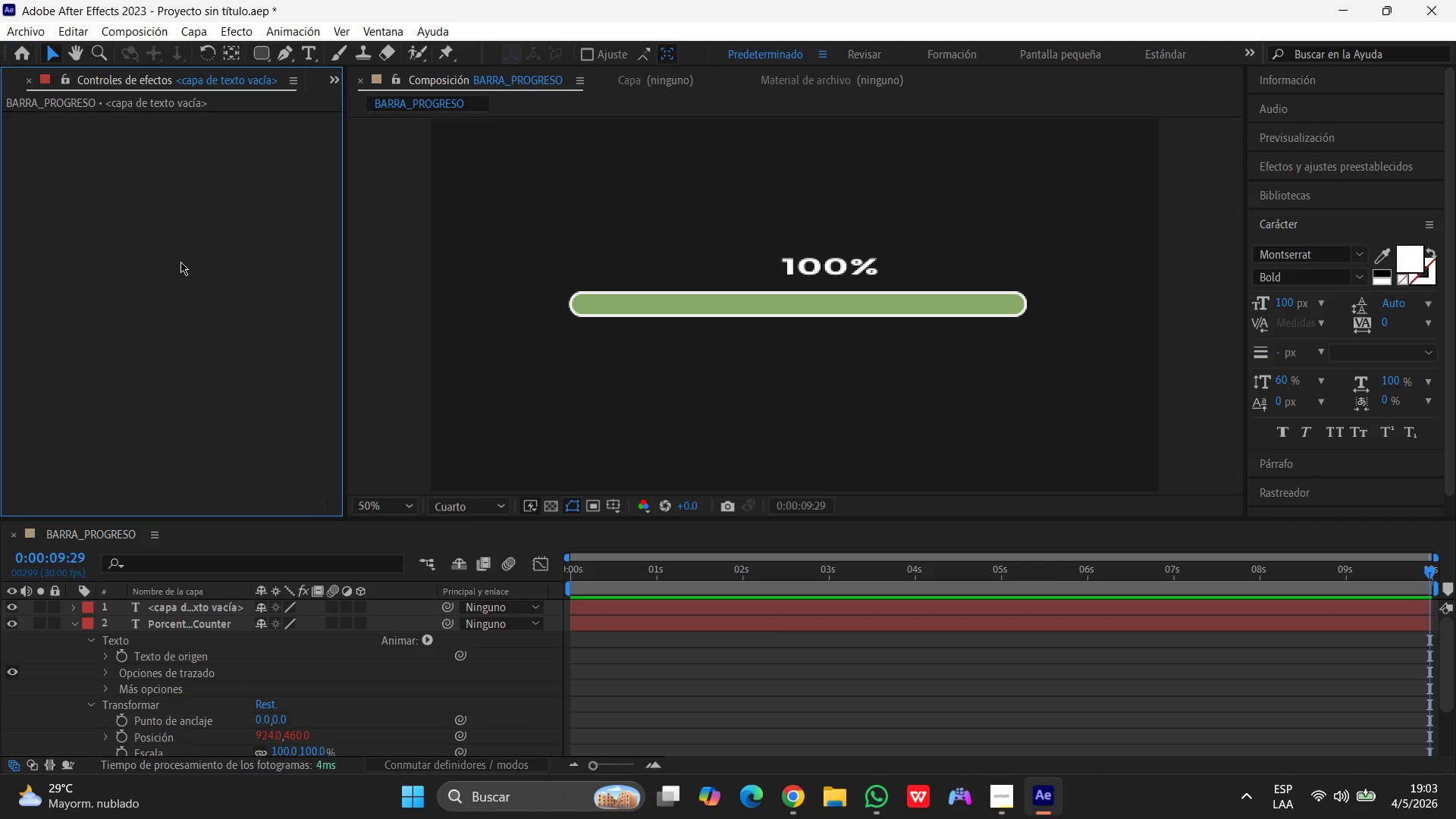 
left_click([180, 262])
 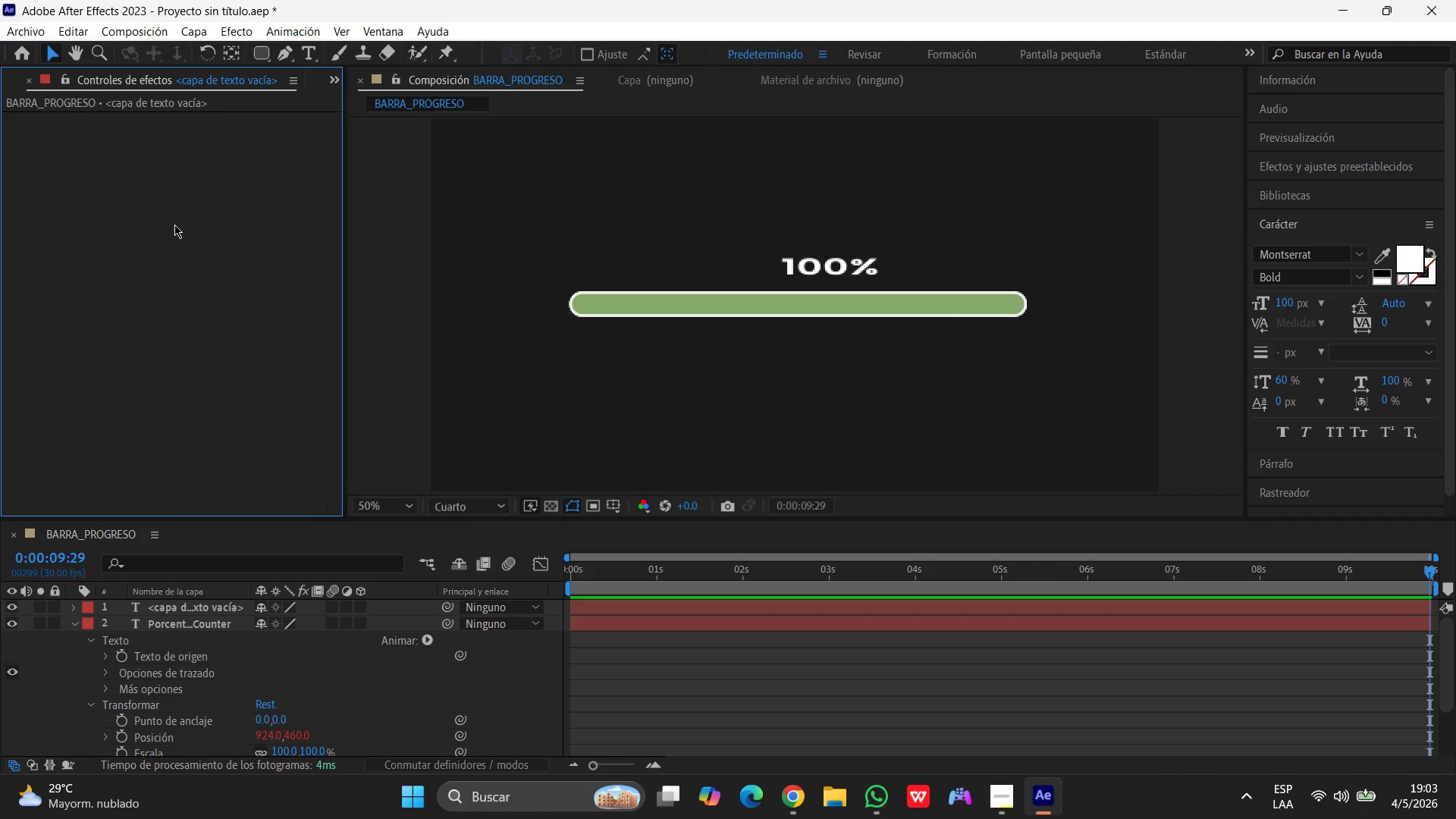 
left_click([174, 224])
 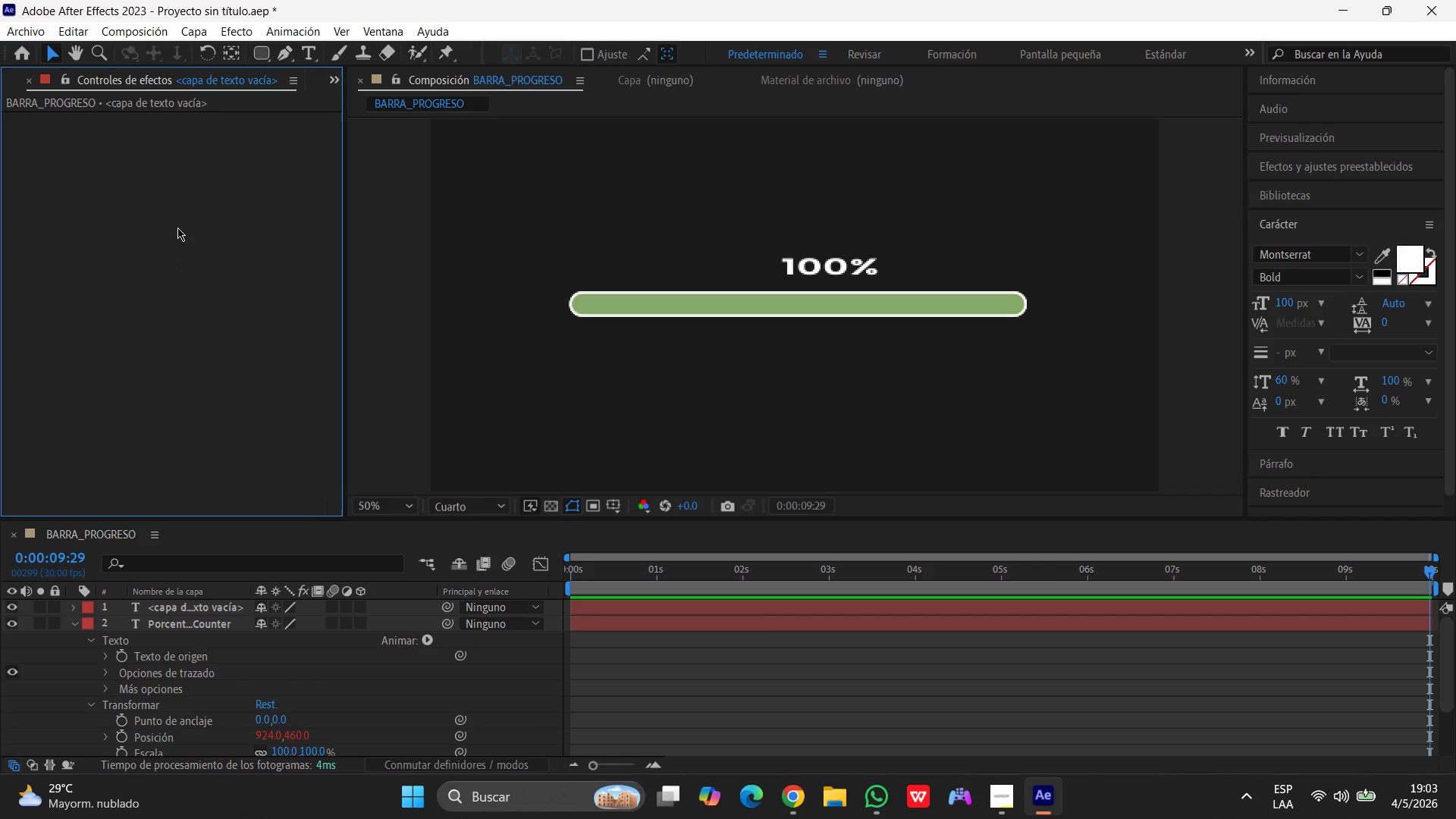 
wait(5.34)
 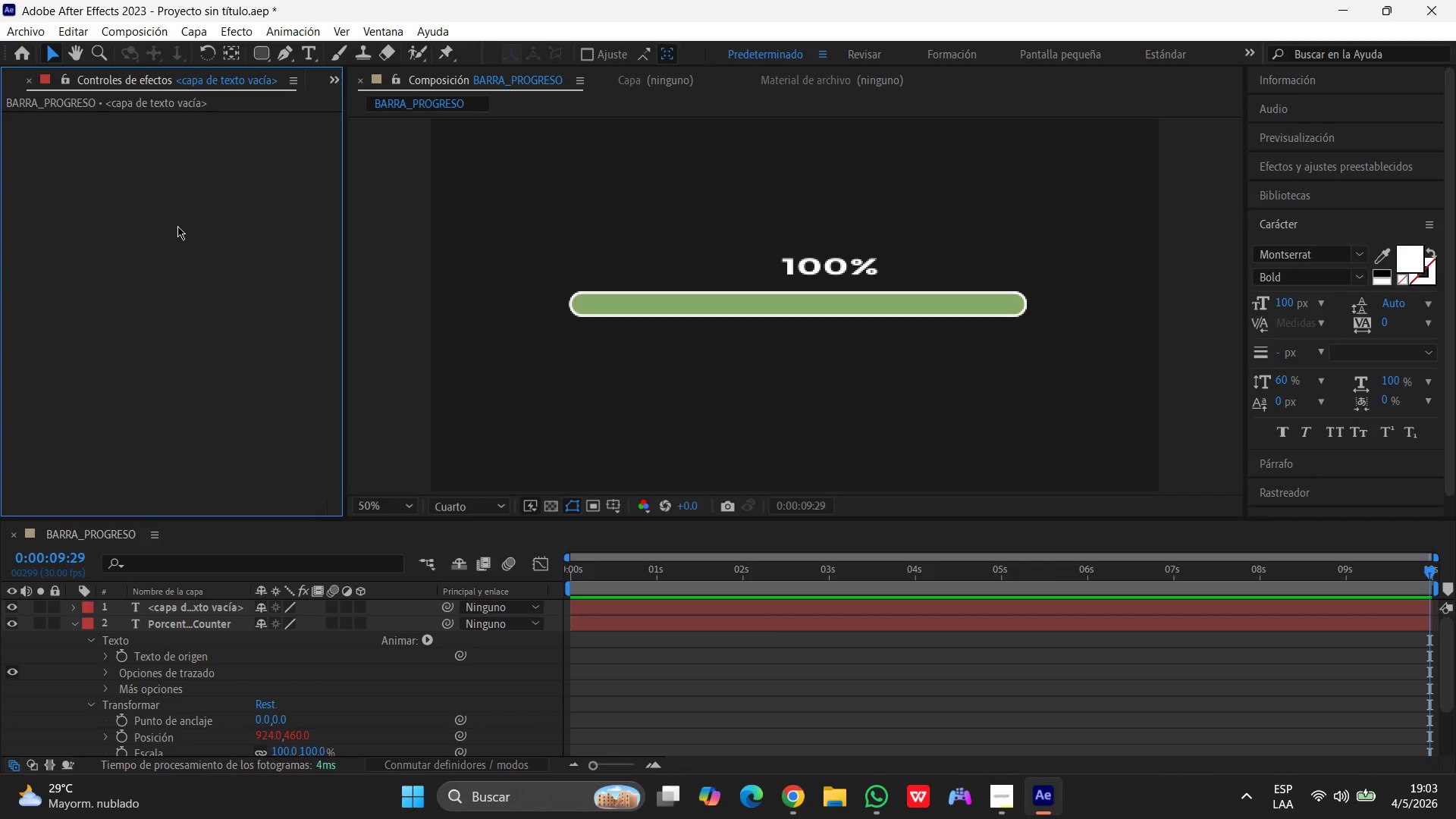 
left_click([179, 228])
 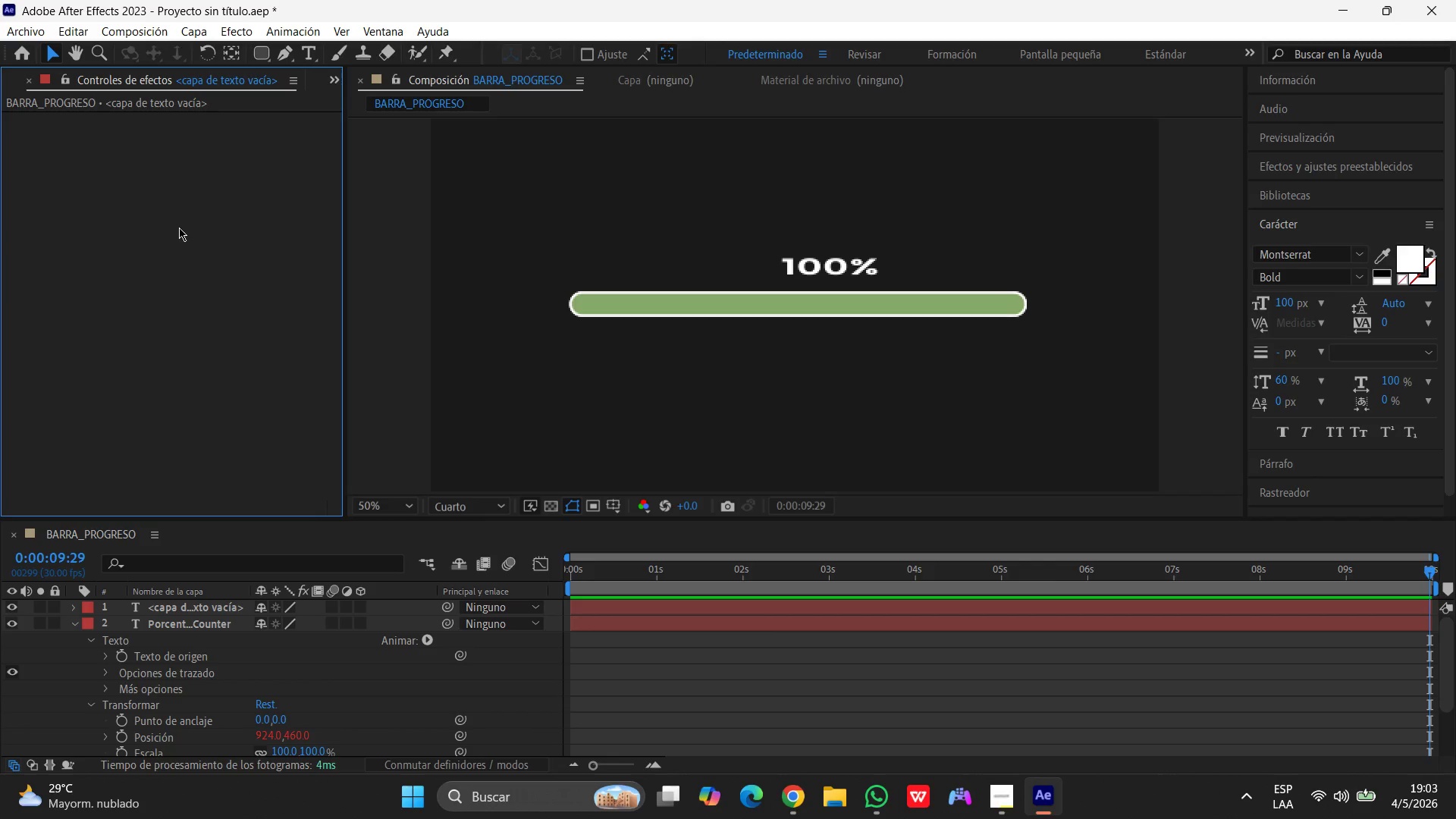 
left_click([179, 228])
 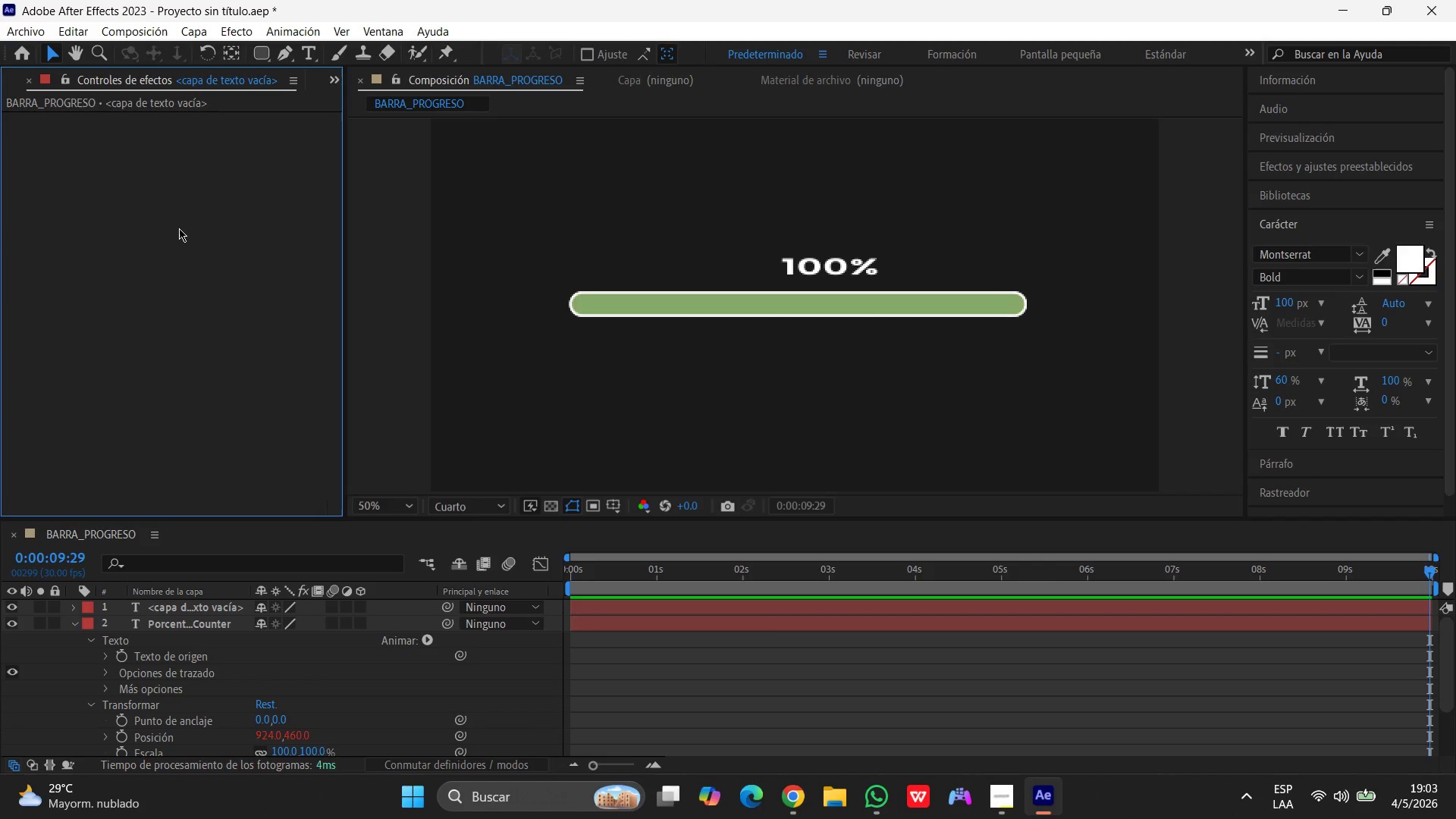 
wait(5.61)
 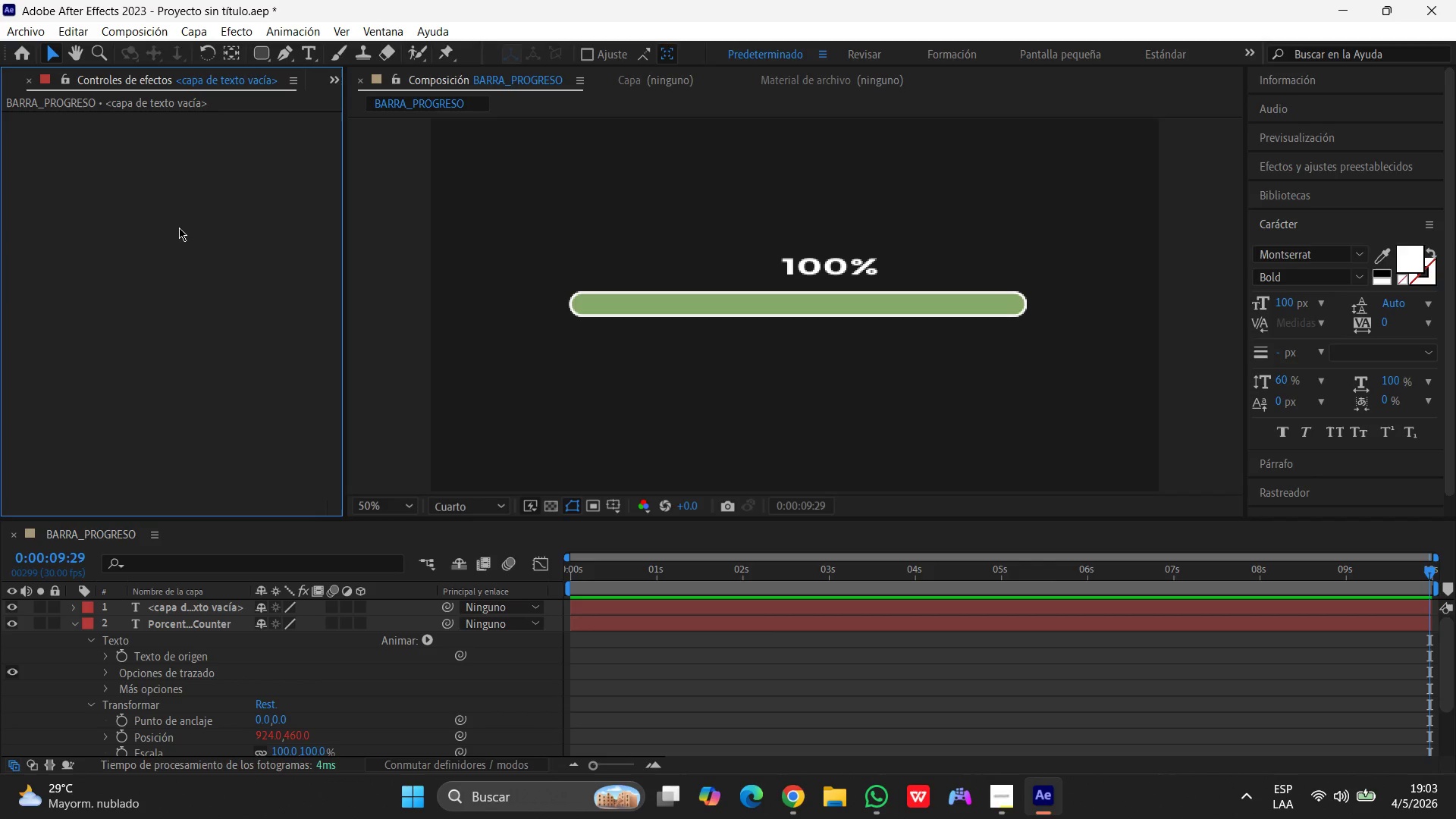 
left_click([179, 228])
 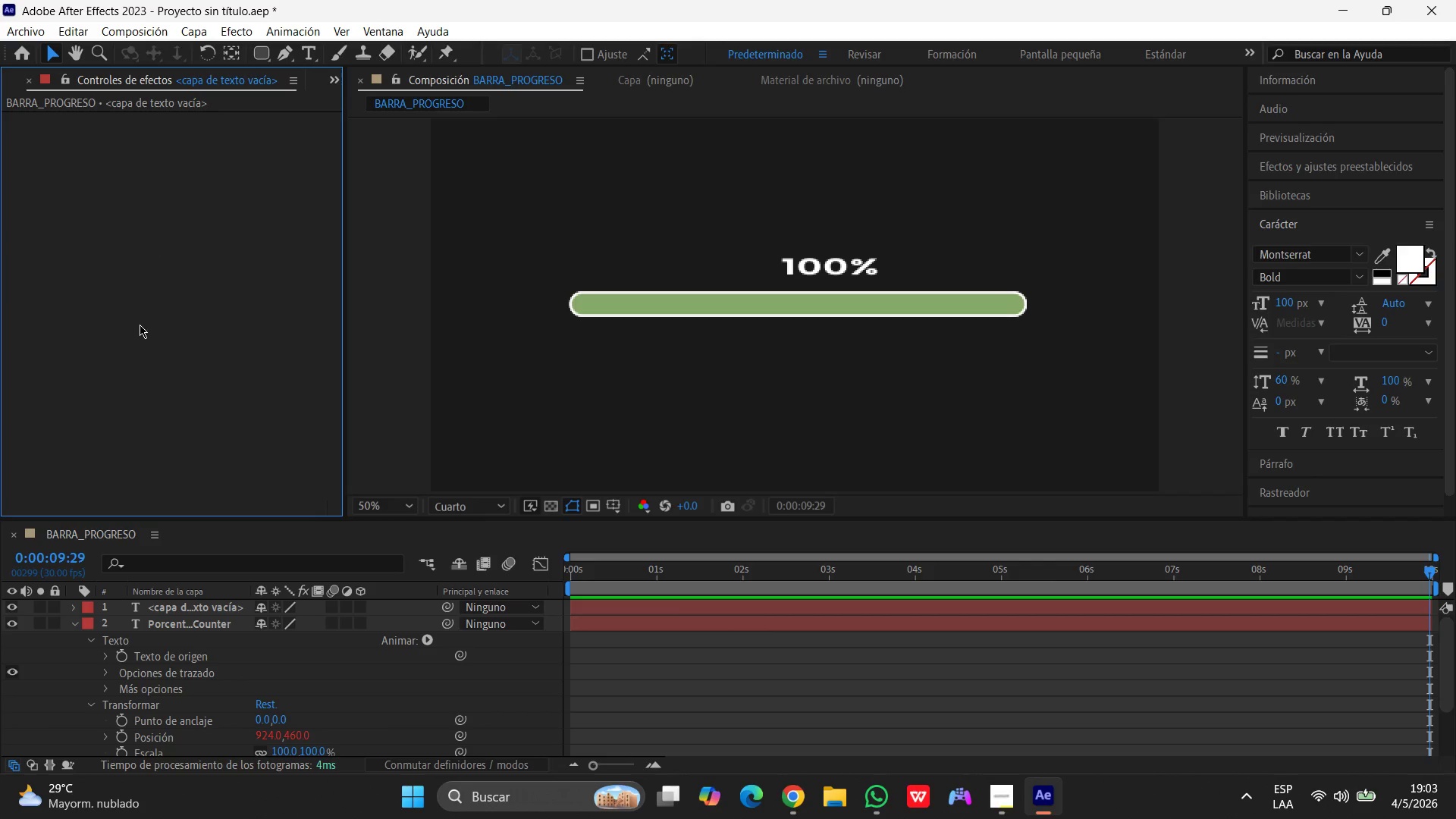 
left_click([146, 262])
 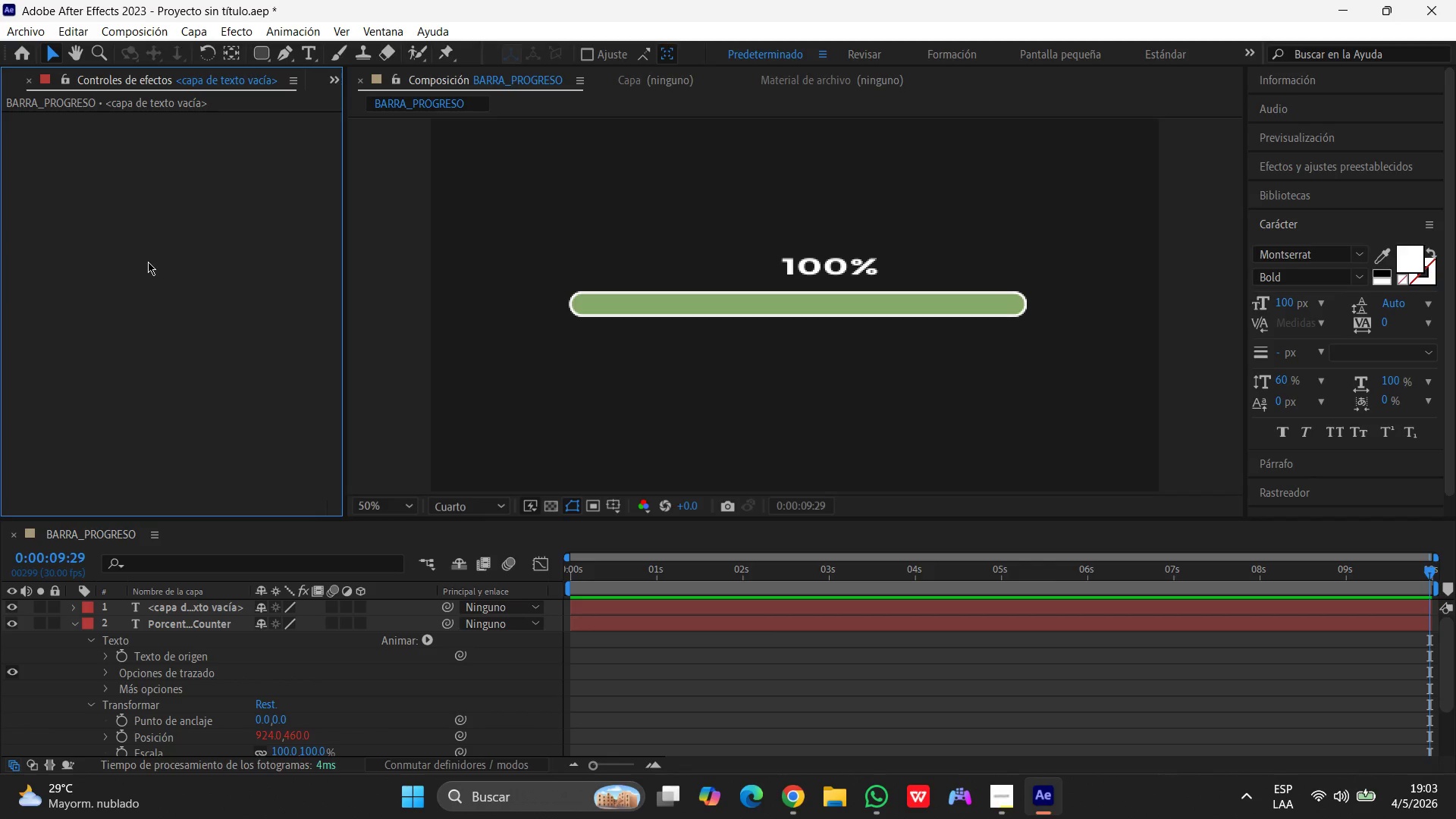 
wait(5.95)
 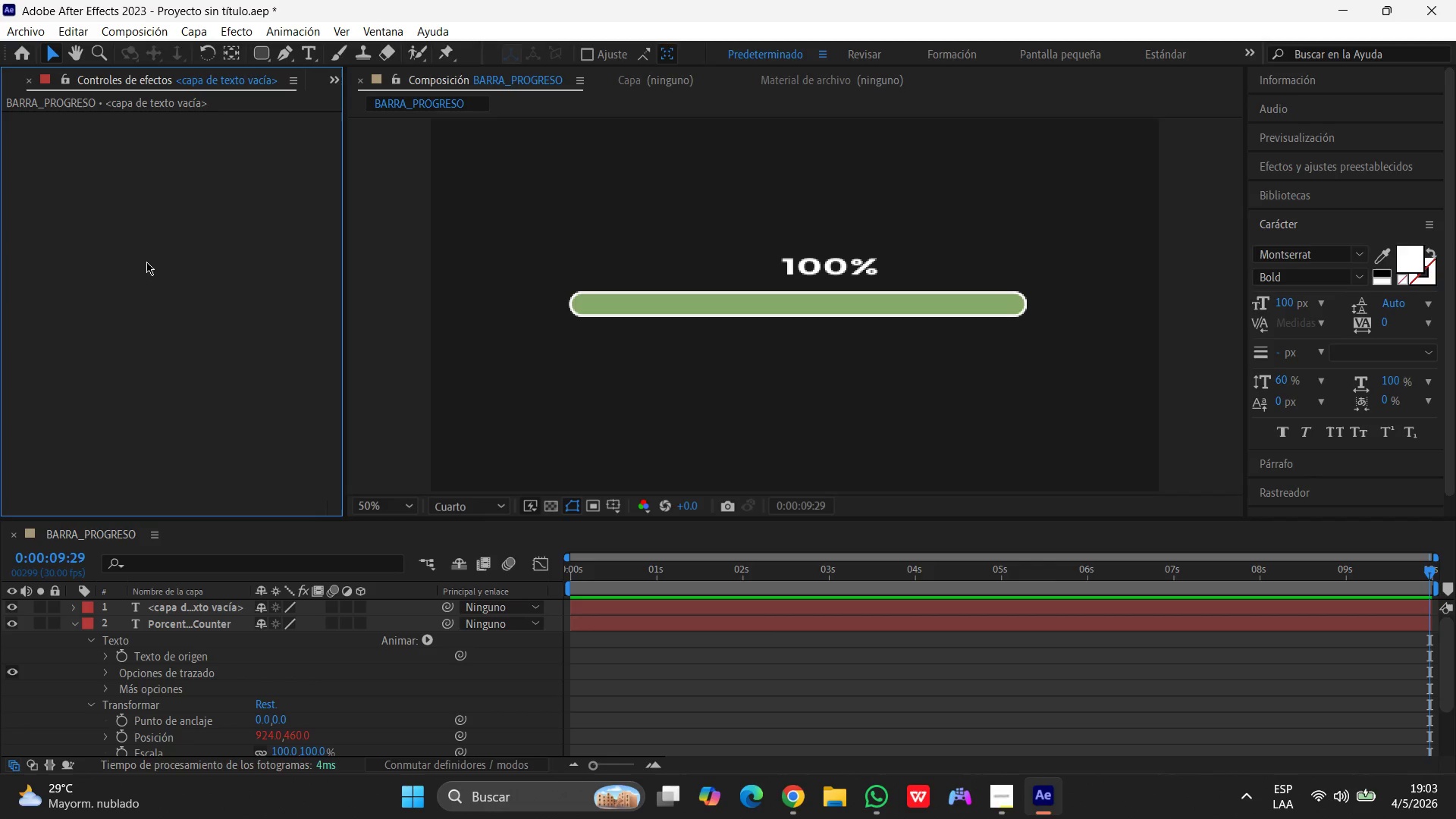 
scroll: coordinate [180, 640], scroll_direction: up, amount: 2.0
 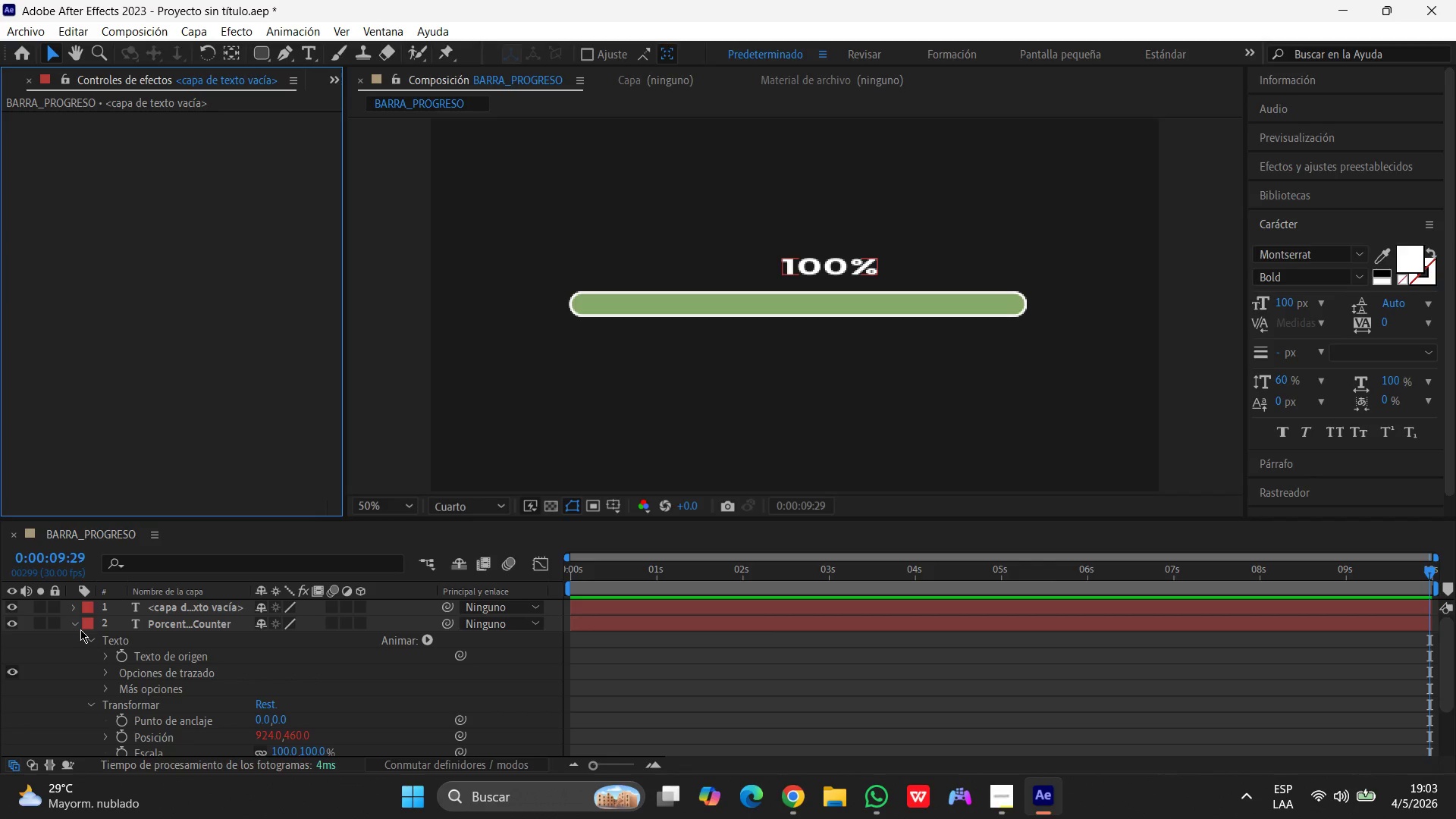 
left_click([77, 626])
 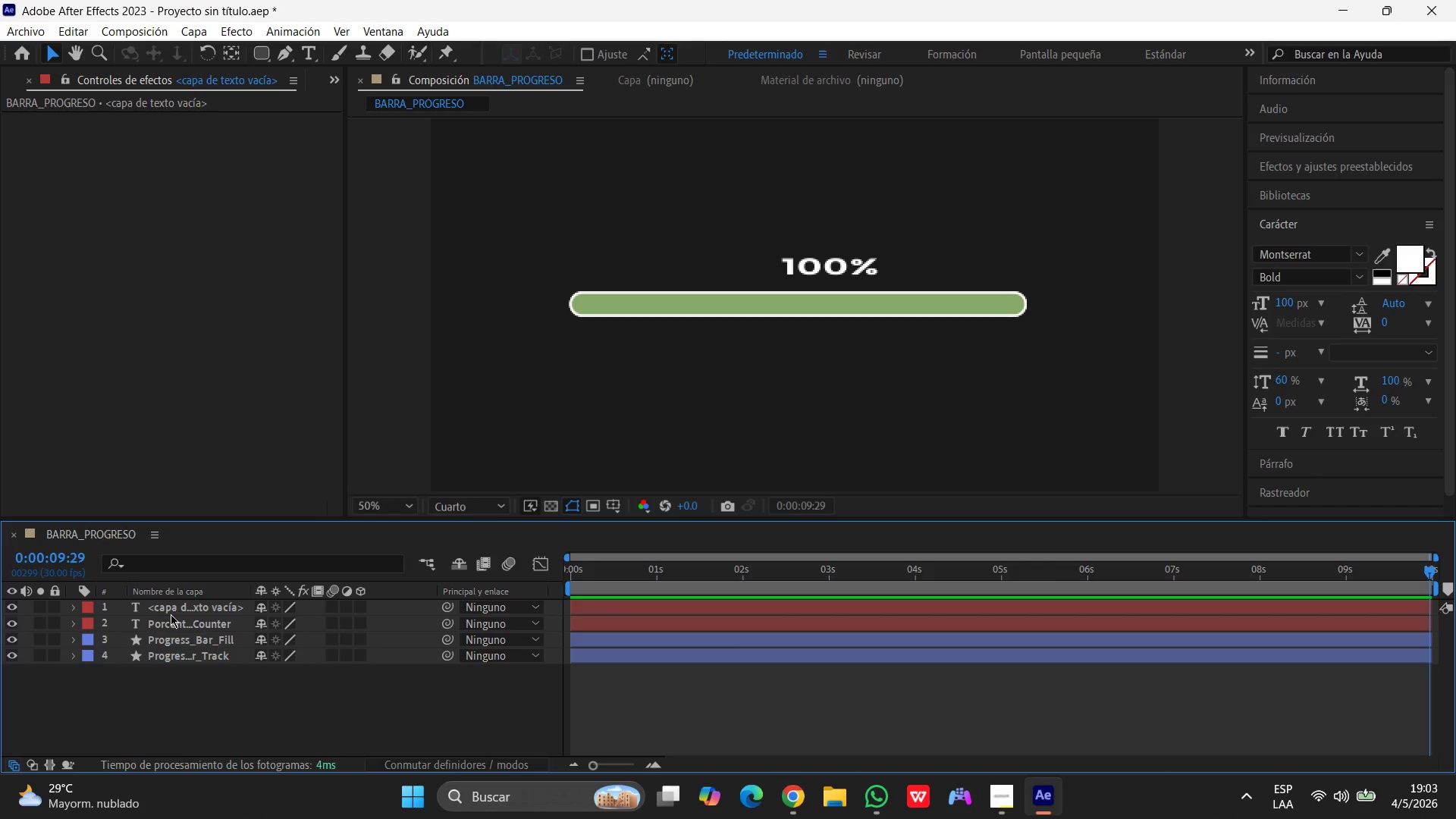 
left_click([180, 614])
 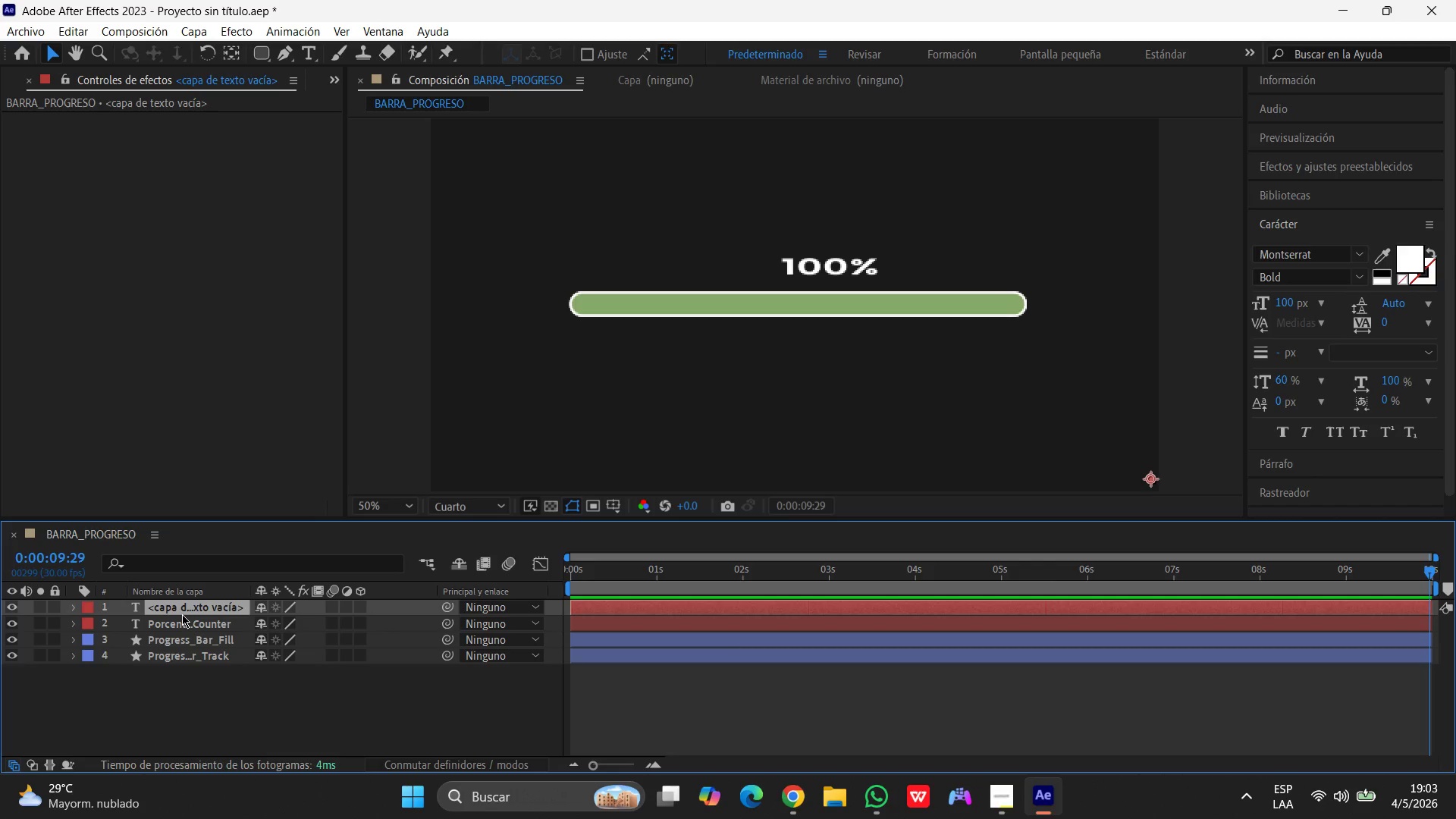 
key(Delete)
 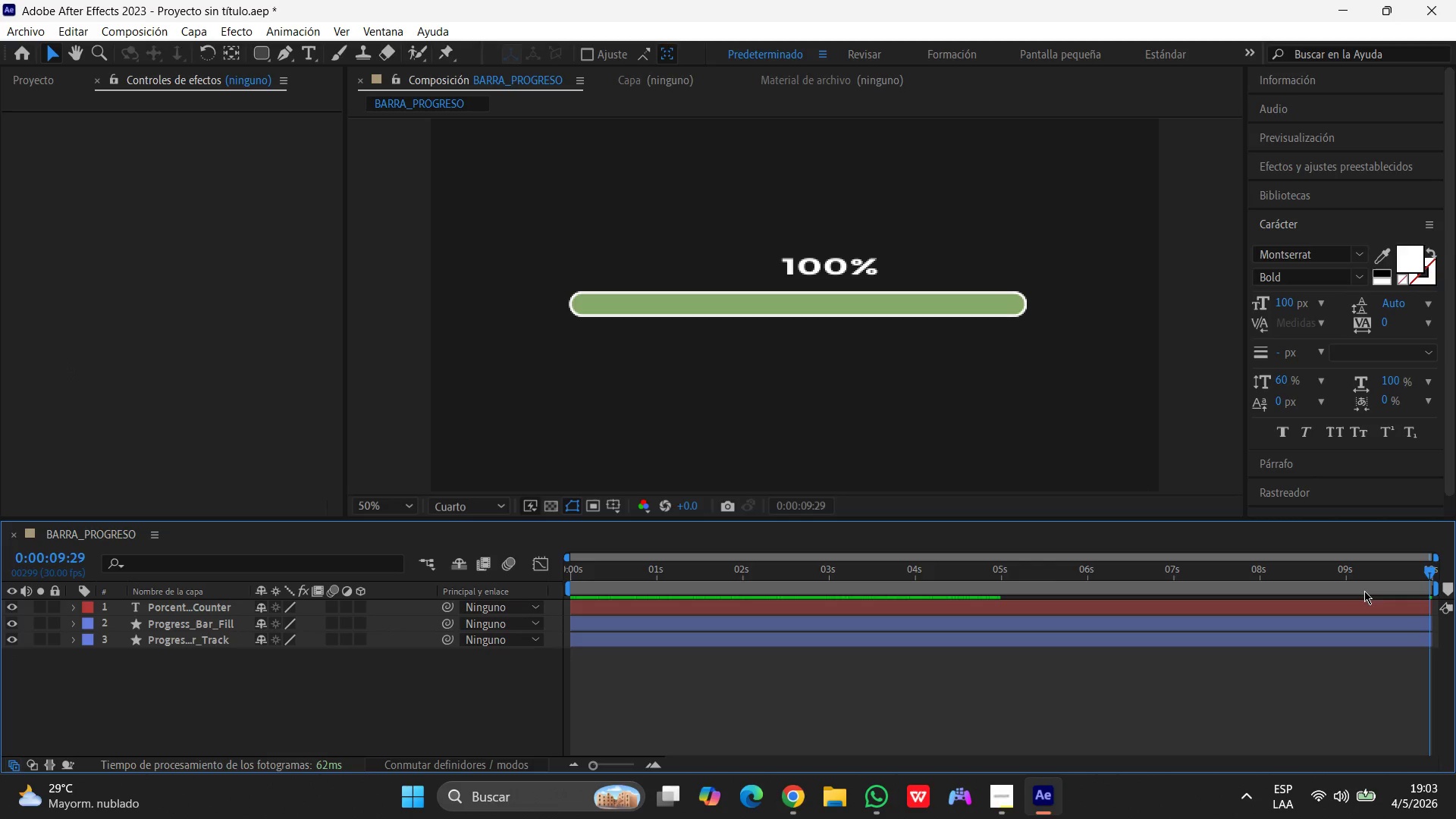 
left_click_drag(start_coordinate=[1426, 575], to_coordinate=[1235, 672])
 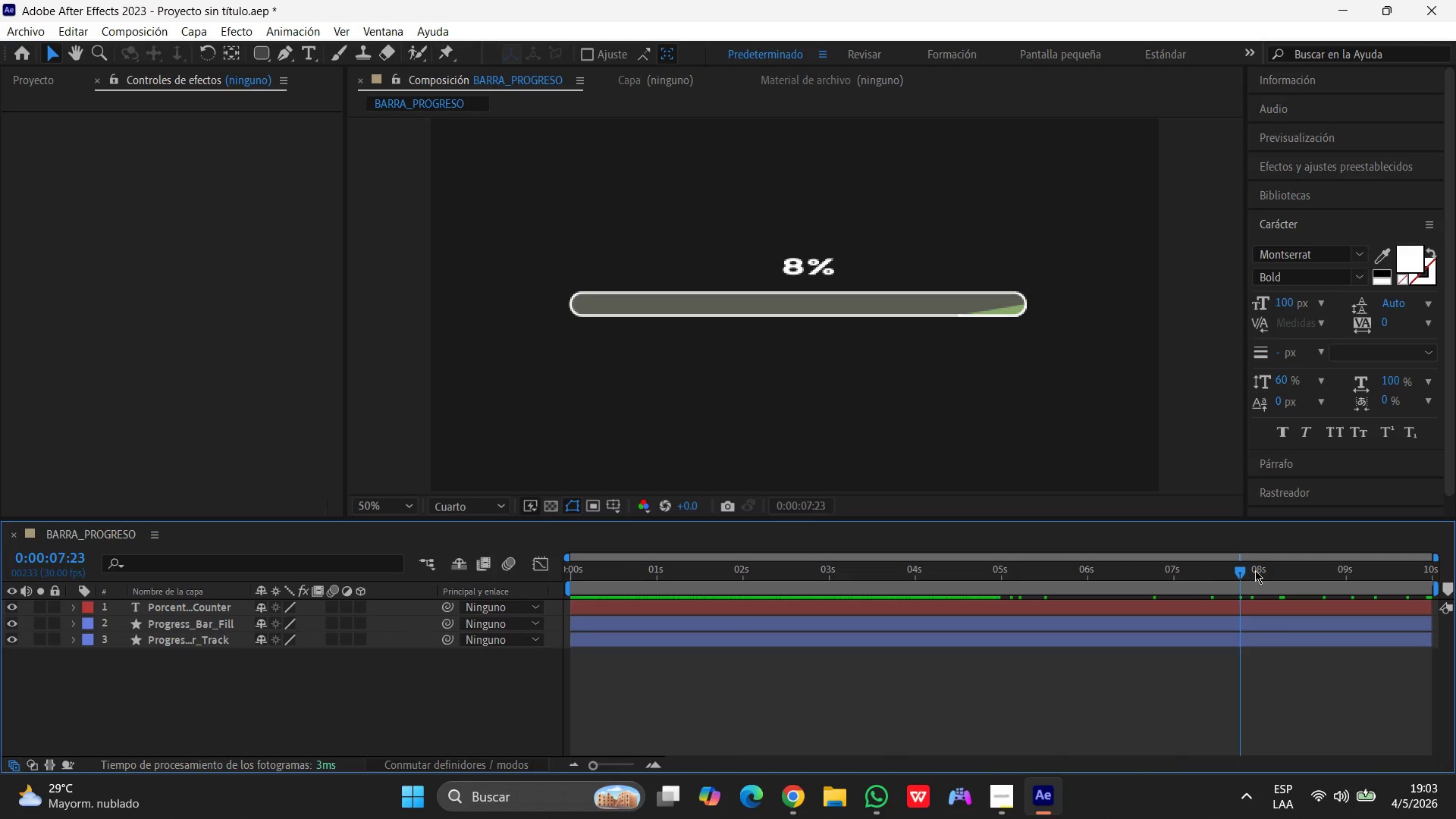 
left_click_drag(start_coordinate=[1242, 573], to_coordinate=[1258, 570])
 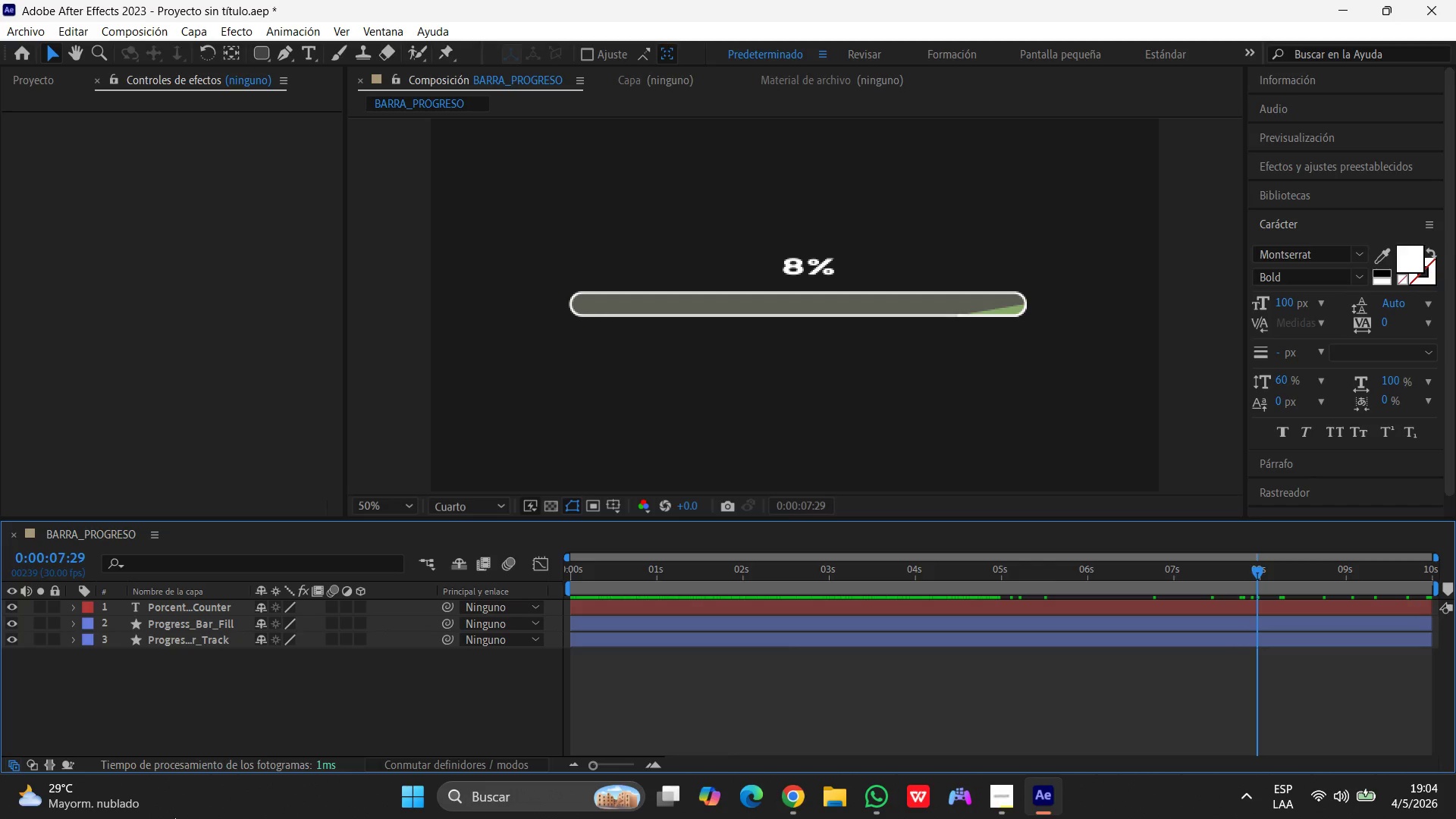 
wait(9.25)
 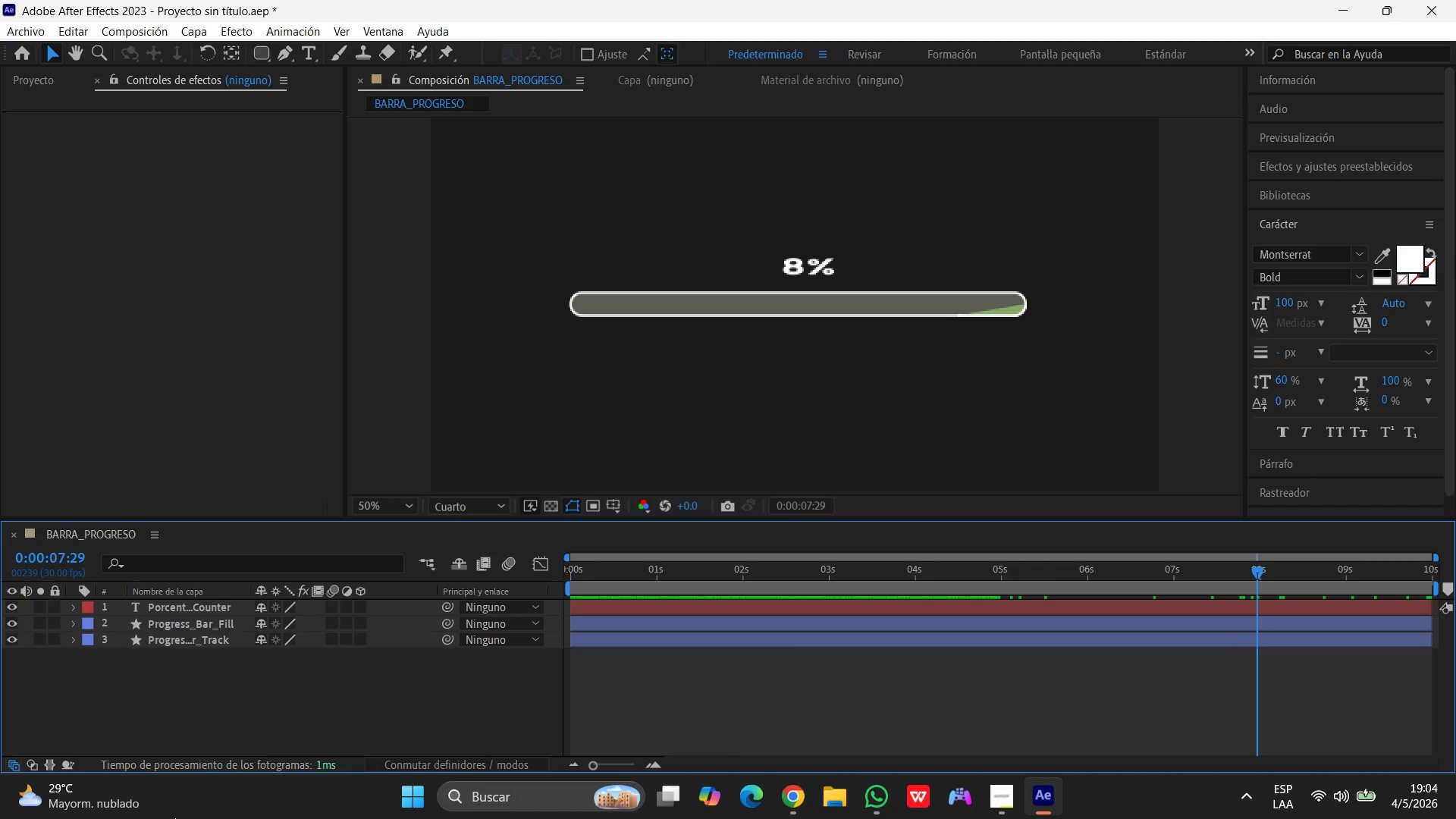 
left_click([232, 624])
 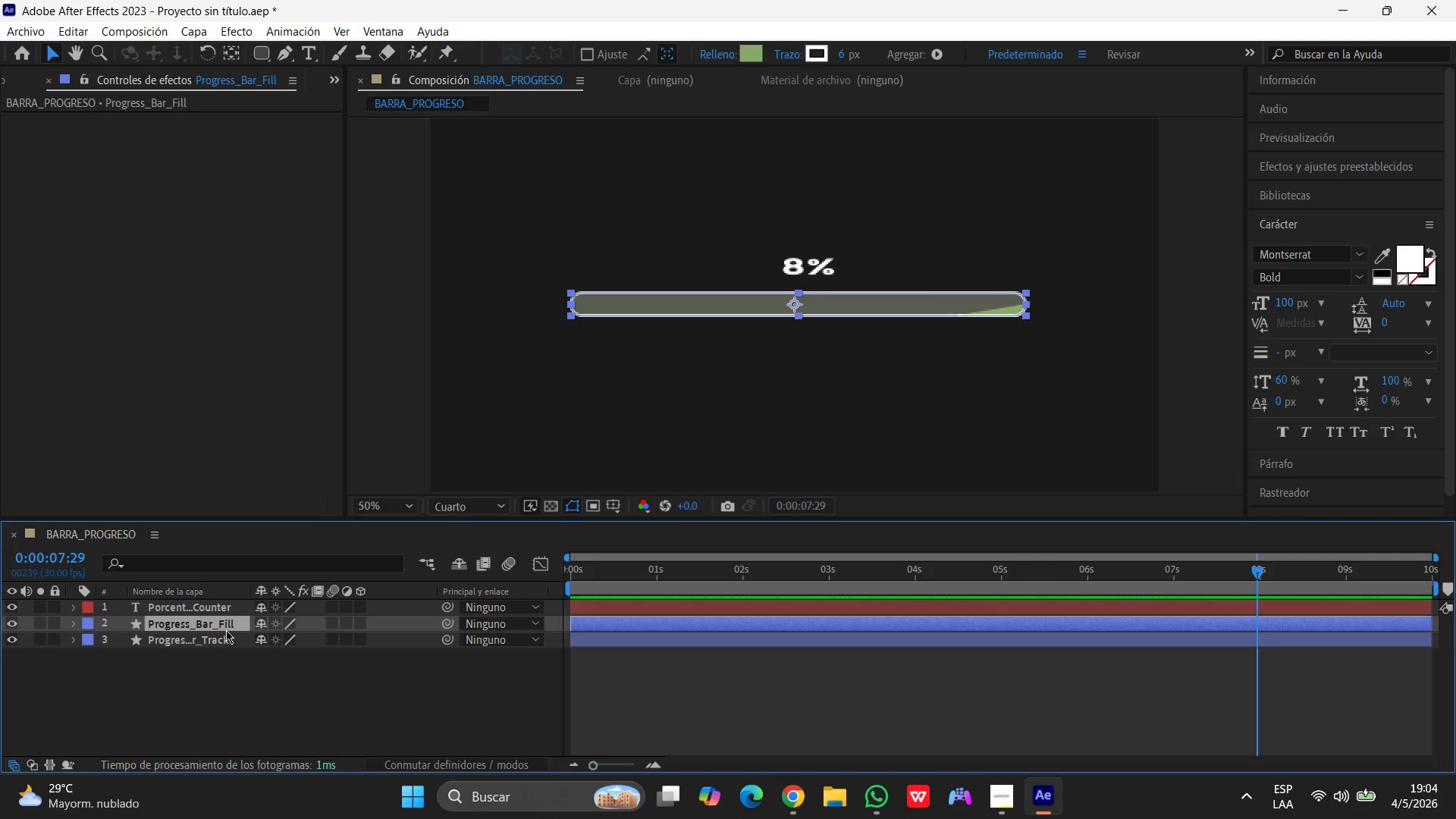 
left_click_drag(start_coordinate=[226, 628], to_coordinate=[229, 624])
 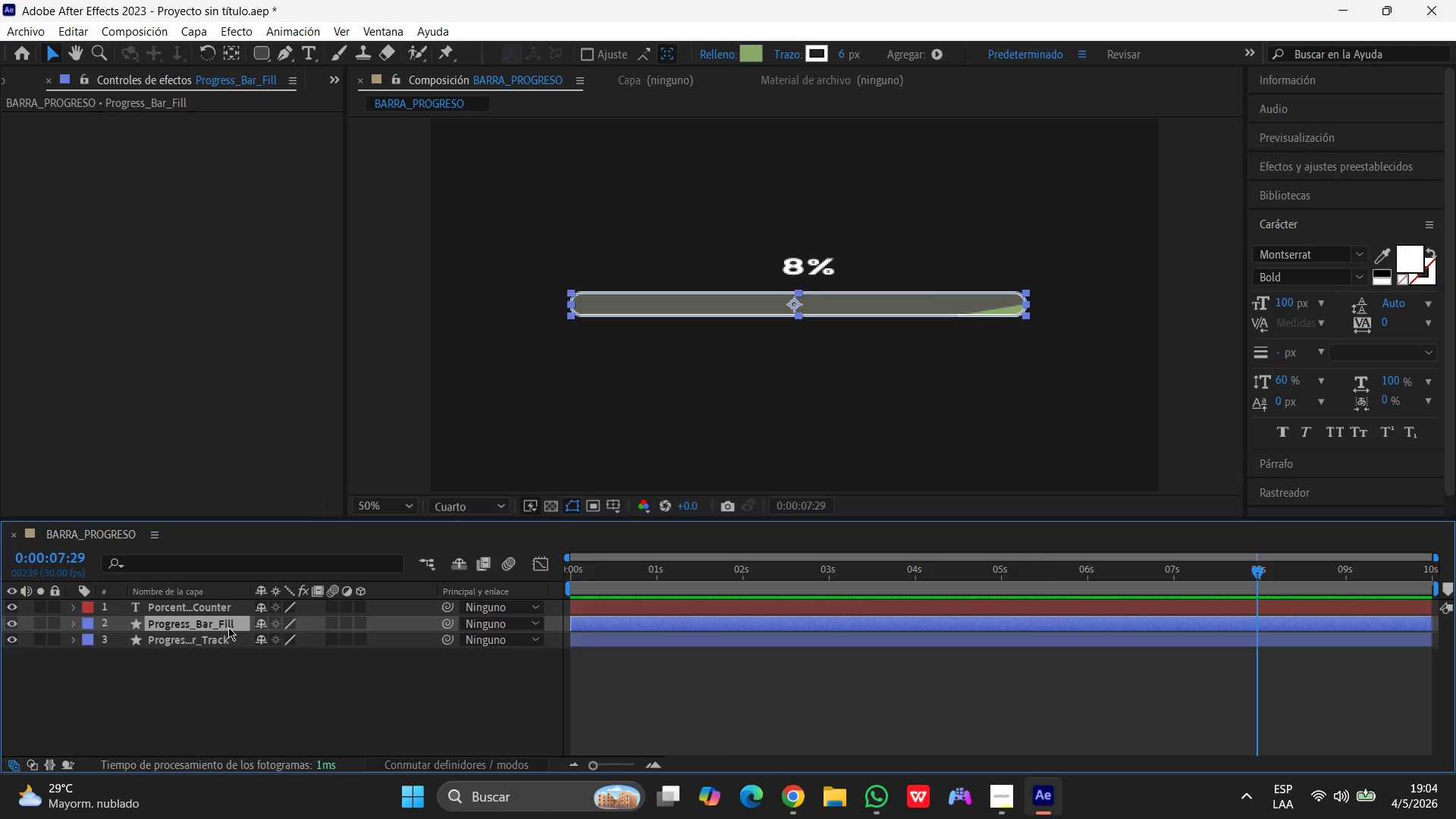 
key(U)
 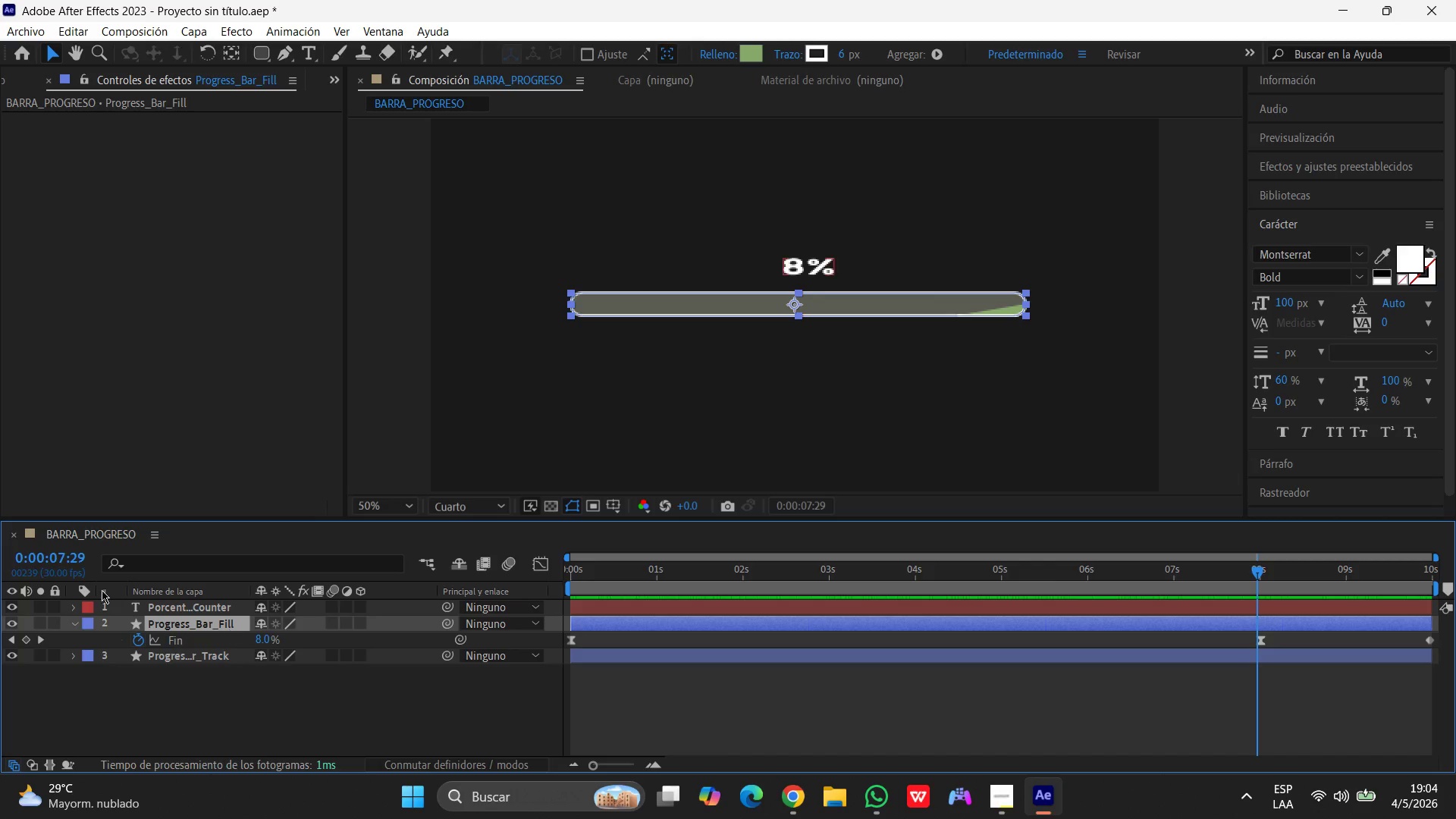 
wait(5.99)
 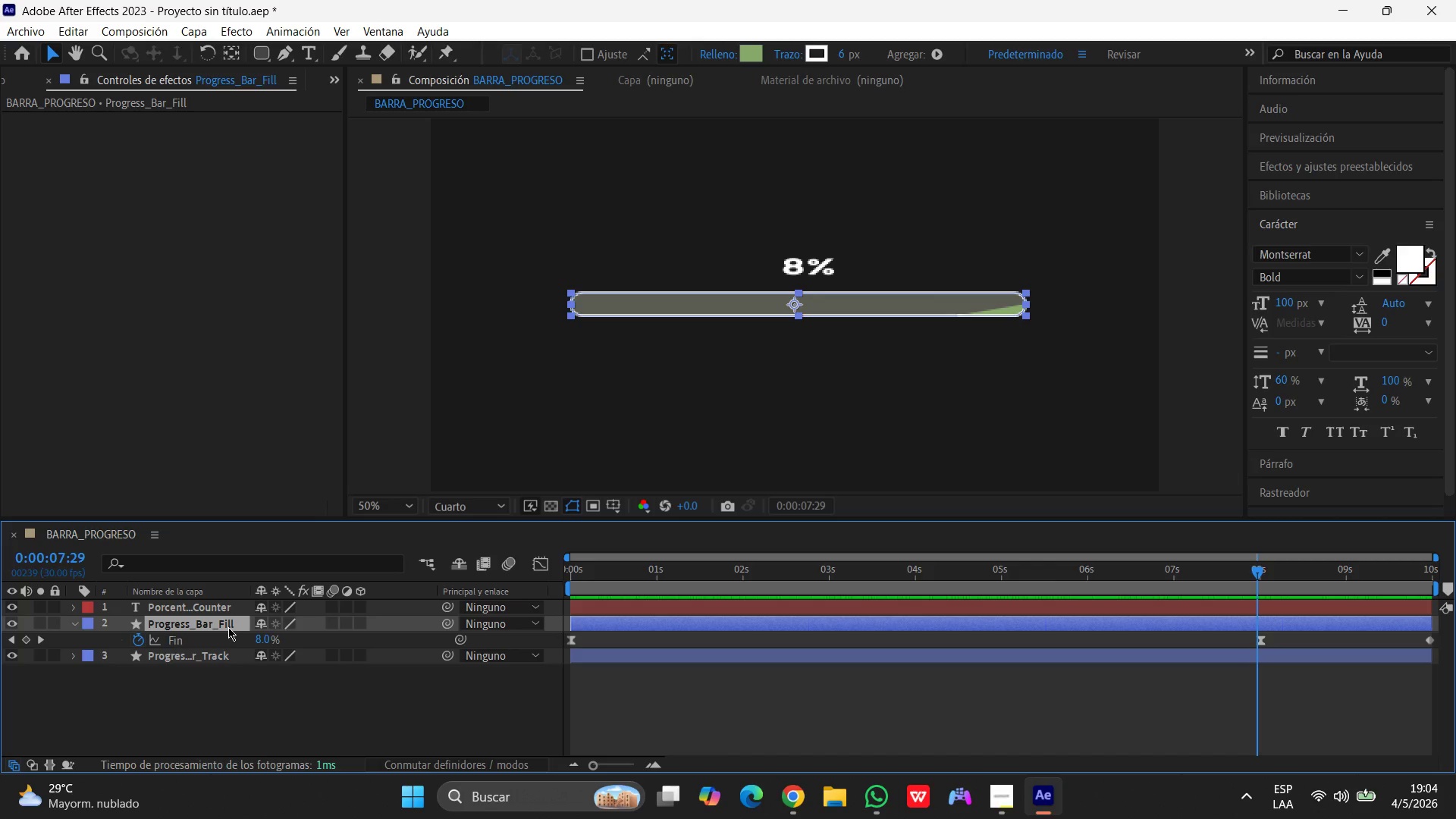 
left_click_drag(start_coordinate=[1259, 581], to_coordinate=[916, 580])
 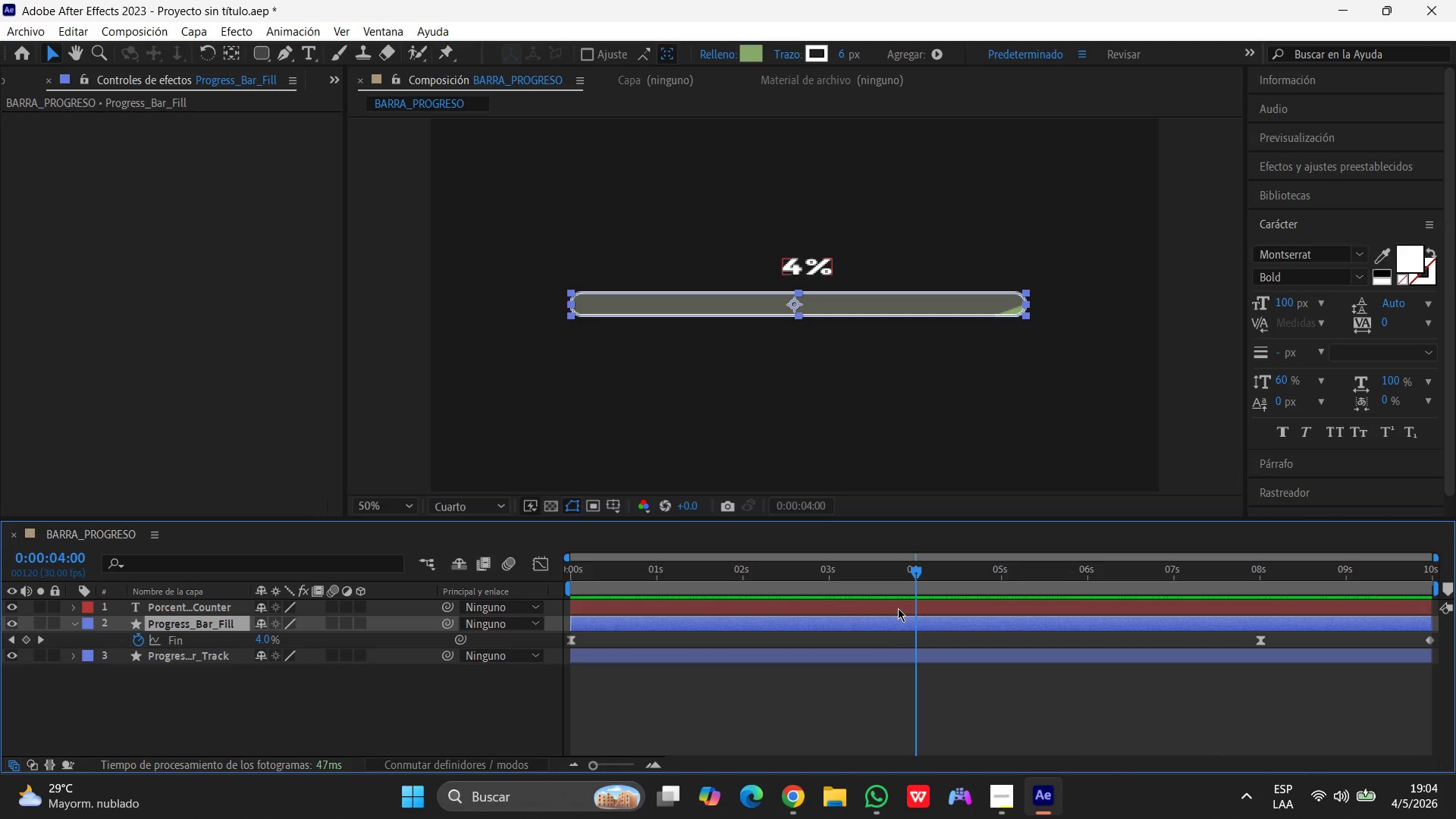 
wait(12.83)
 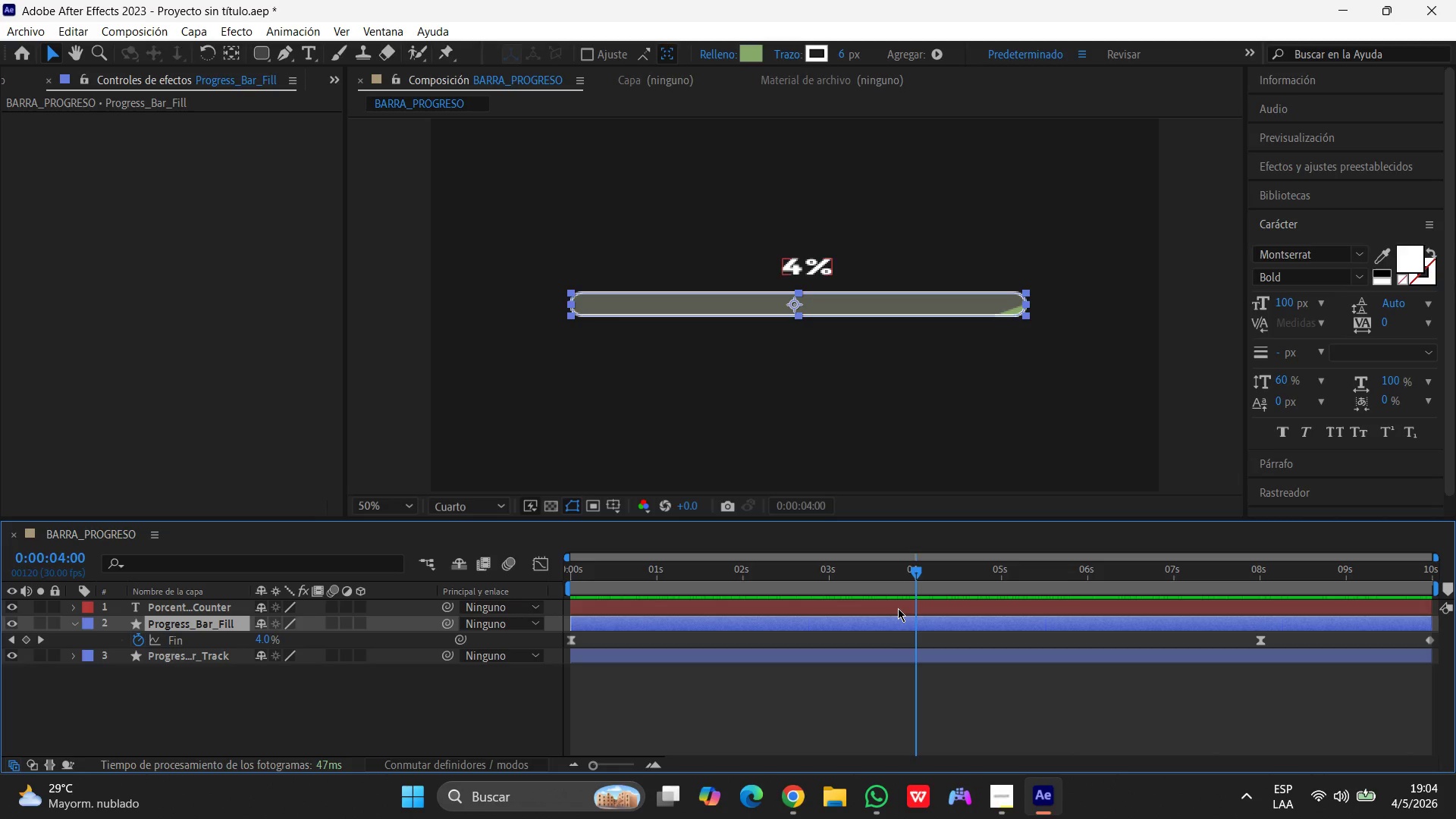 
mouse_move([899, 591])
 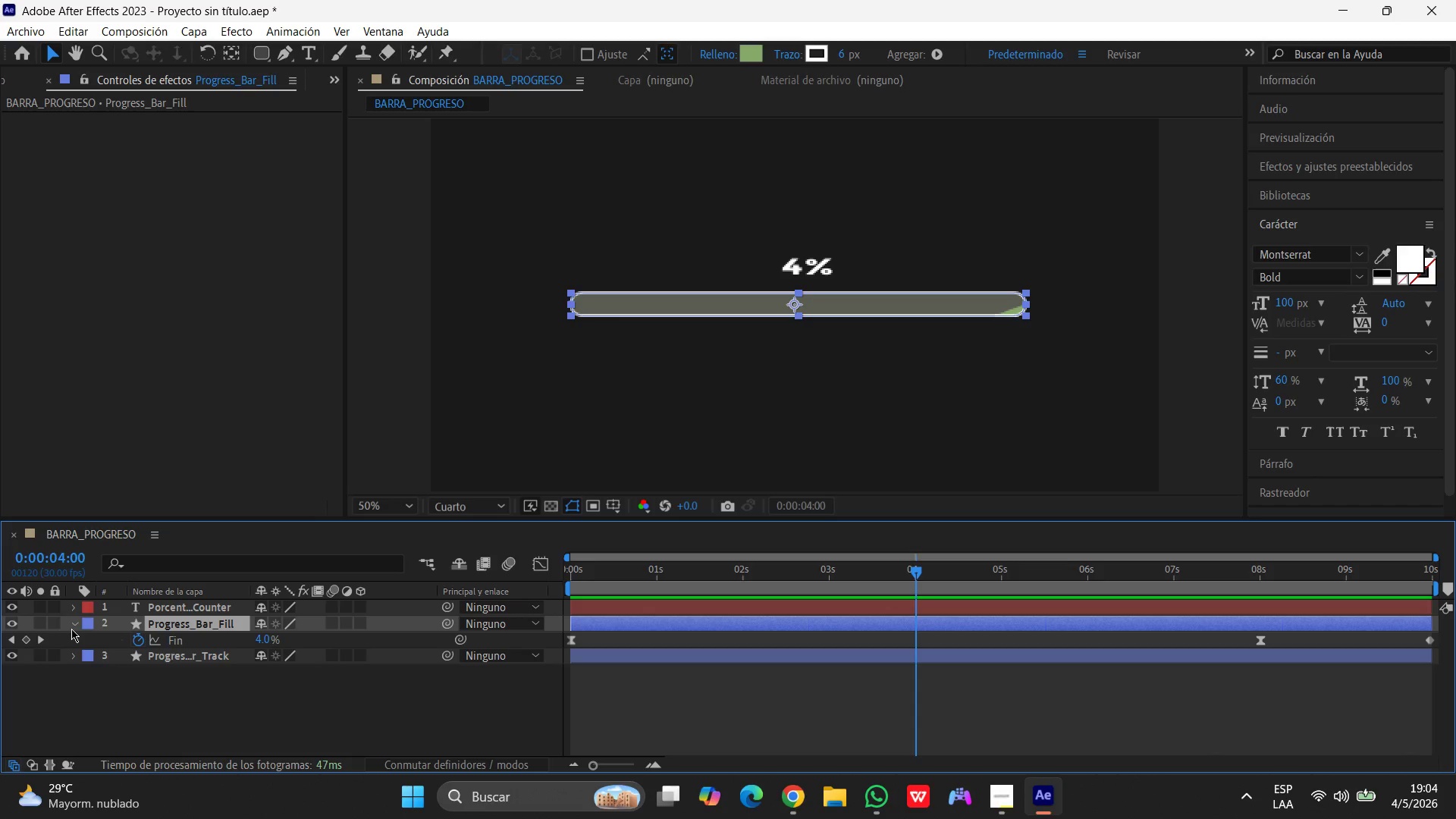 
left_click([68, 623])
 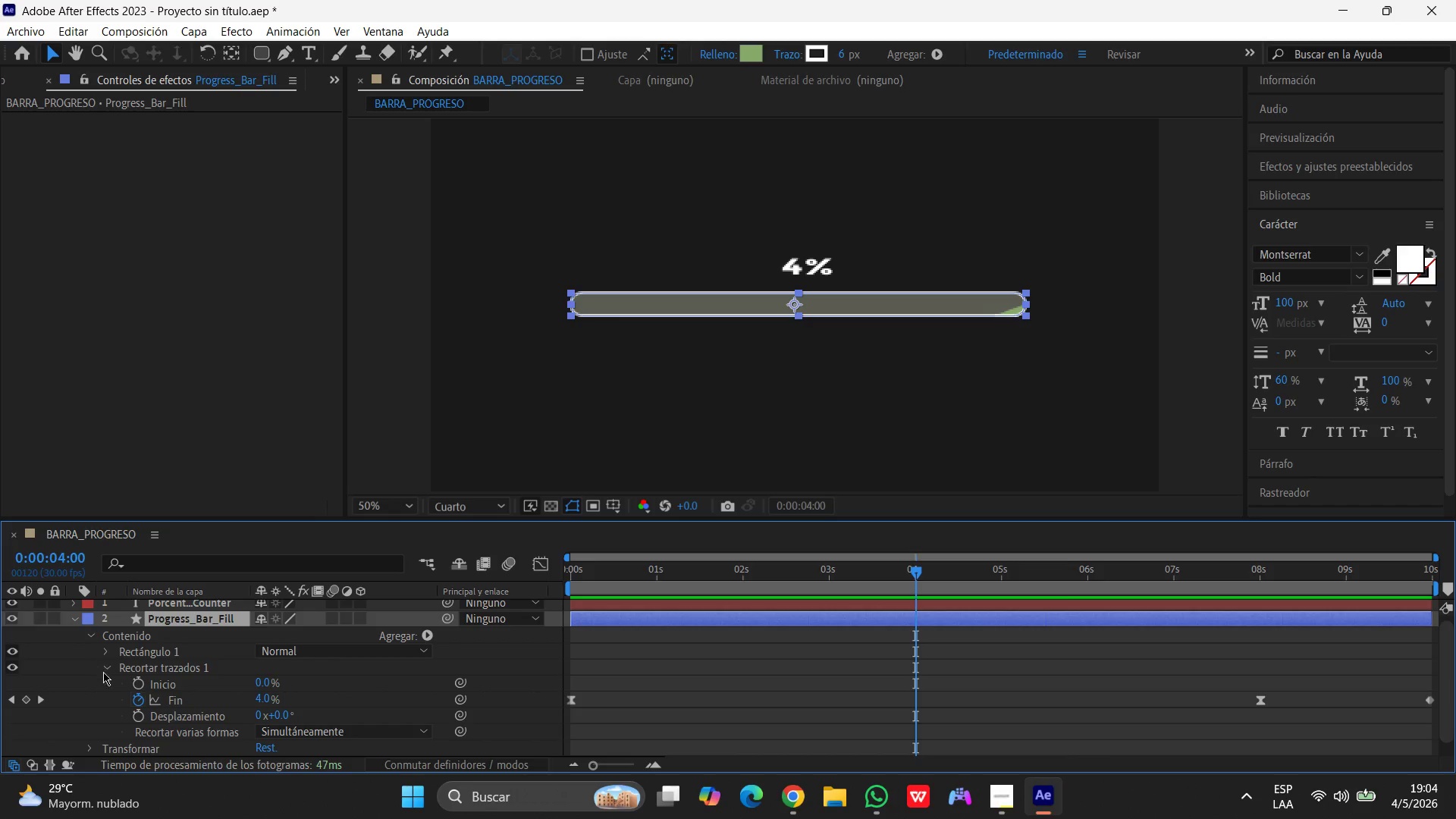 
scroll: coordinate [244, 672], scroll_direction: down, amount: 7.0
 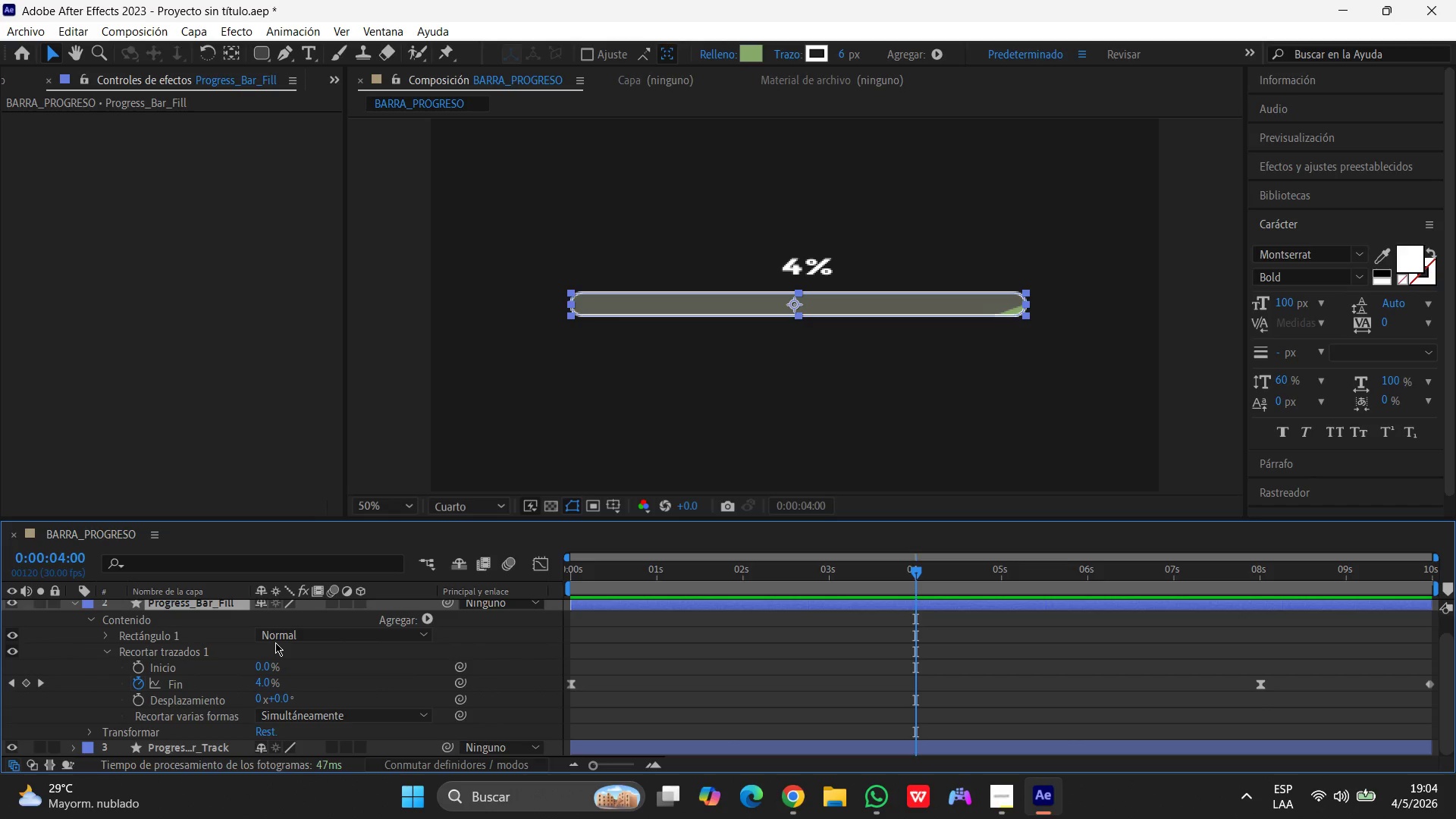 
wait(17.17)
 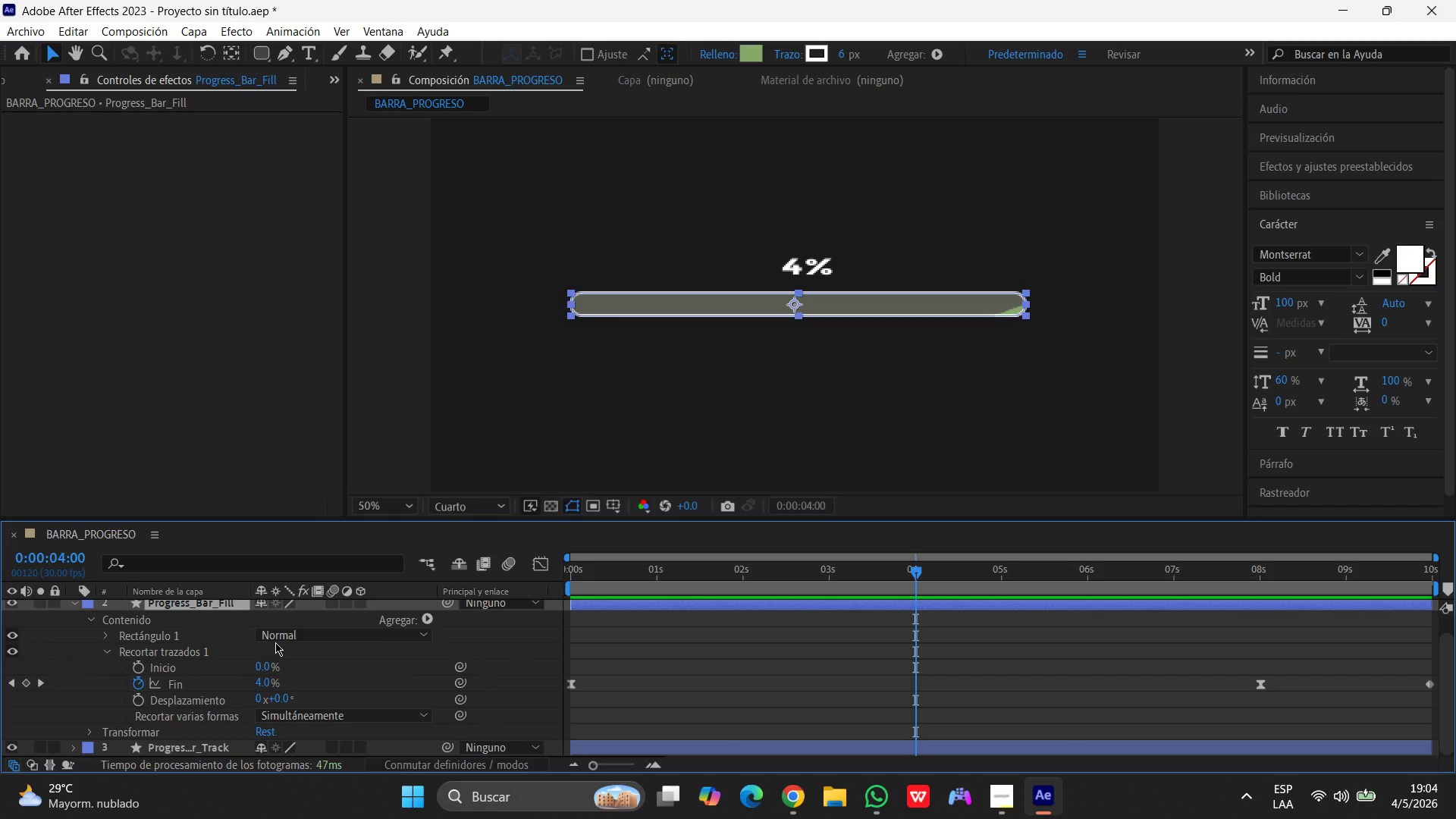 
left_click_drag(start_coordinate=[185, 240], to_coordinate=[190, 247])
 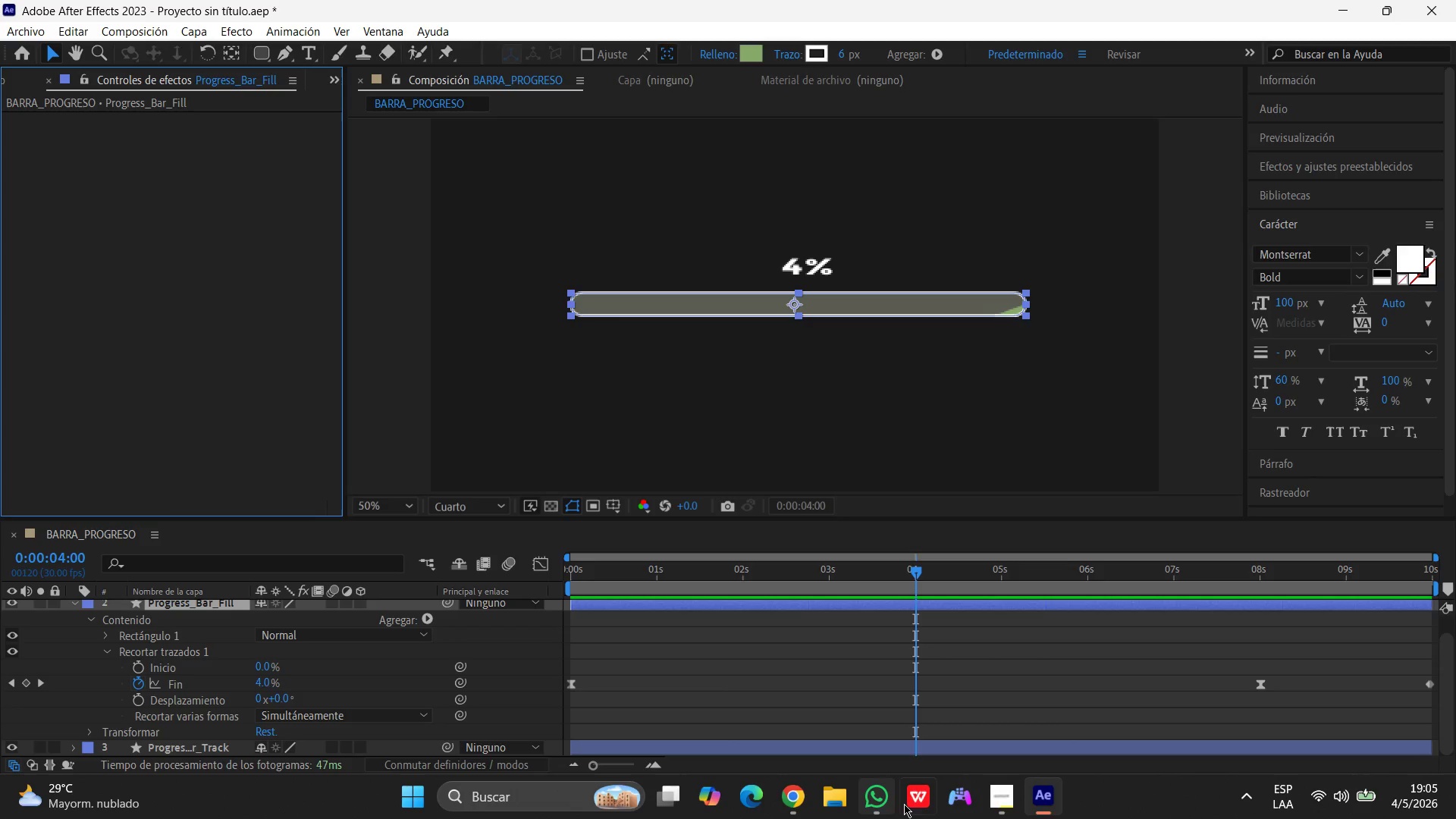 
left_click([1002, 809])